 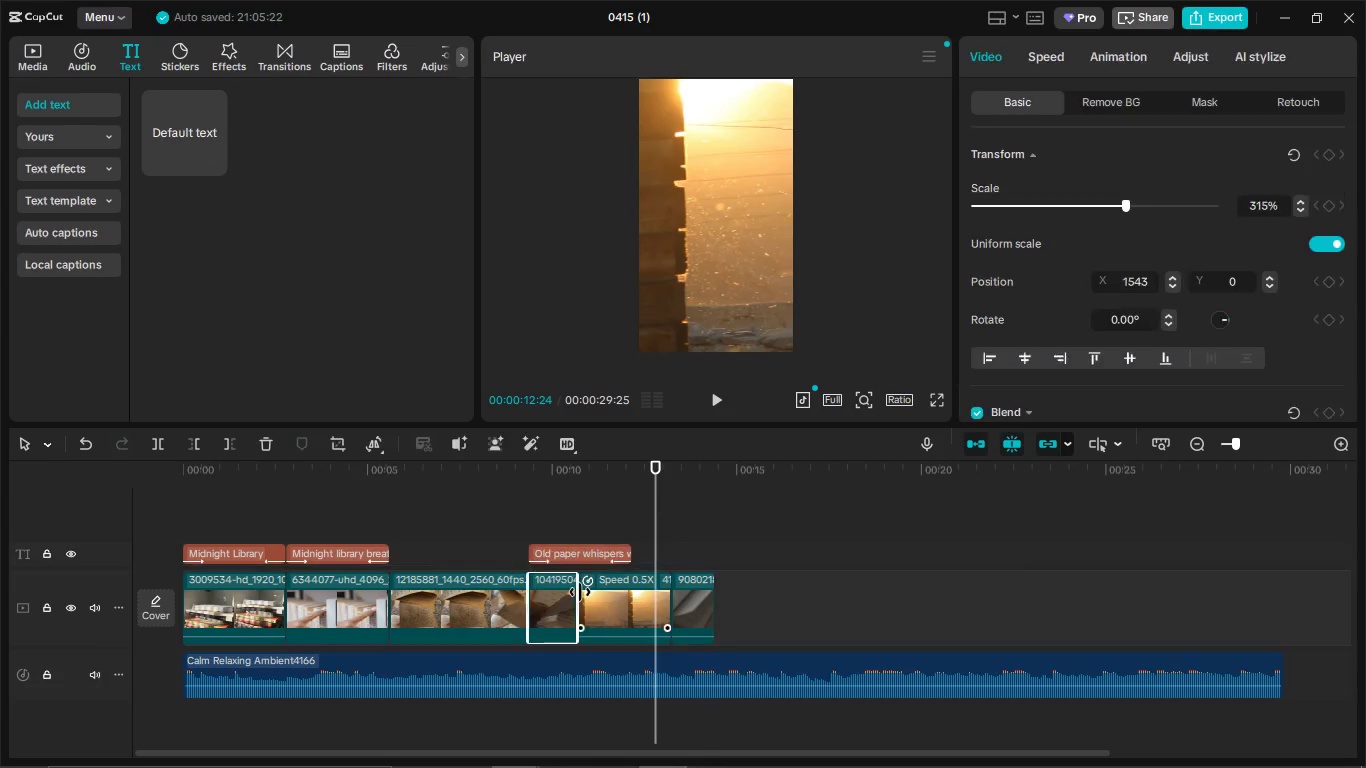 
left_click_drag(start_coordinate=[580, 591], to_coordinate=[632, 591])
 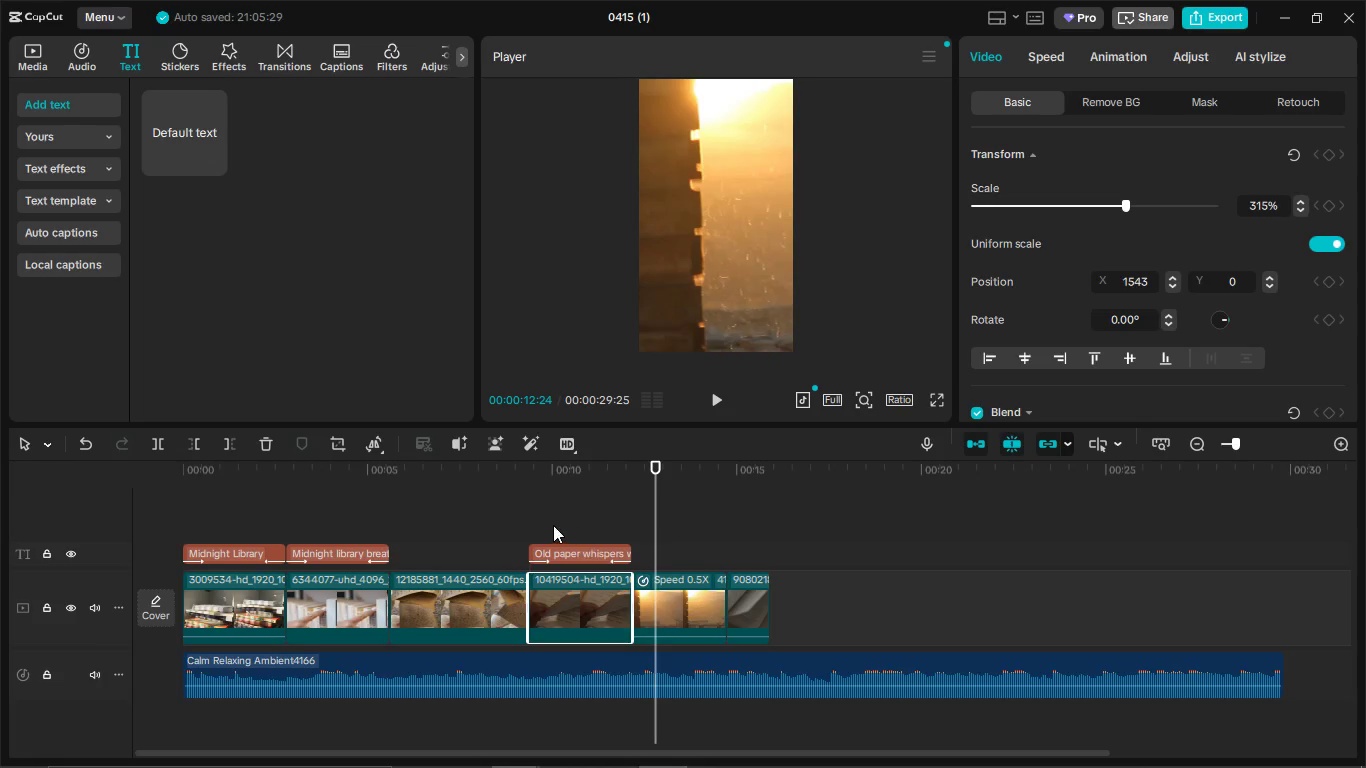 
left_click([553, 524])
 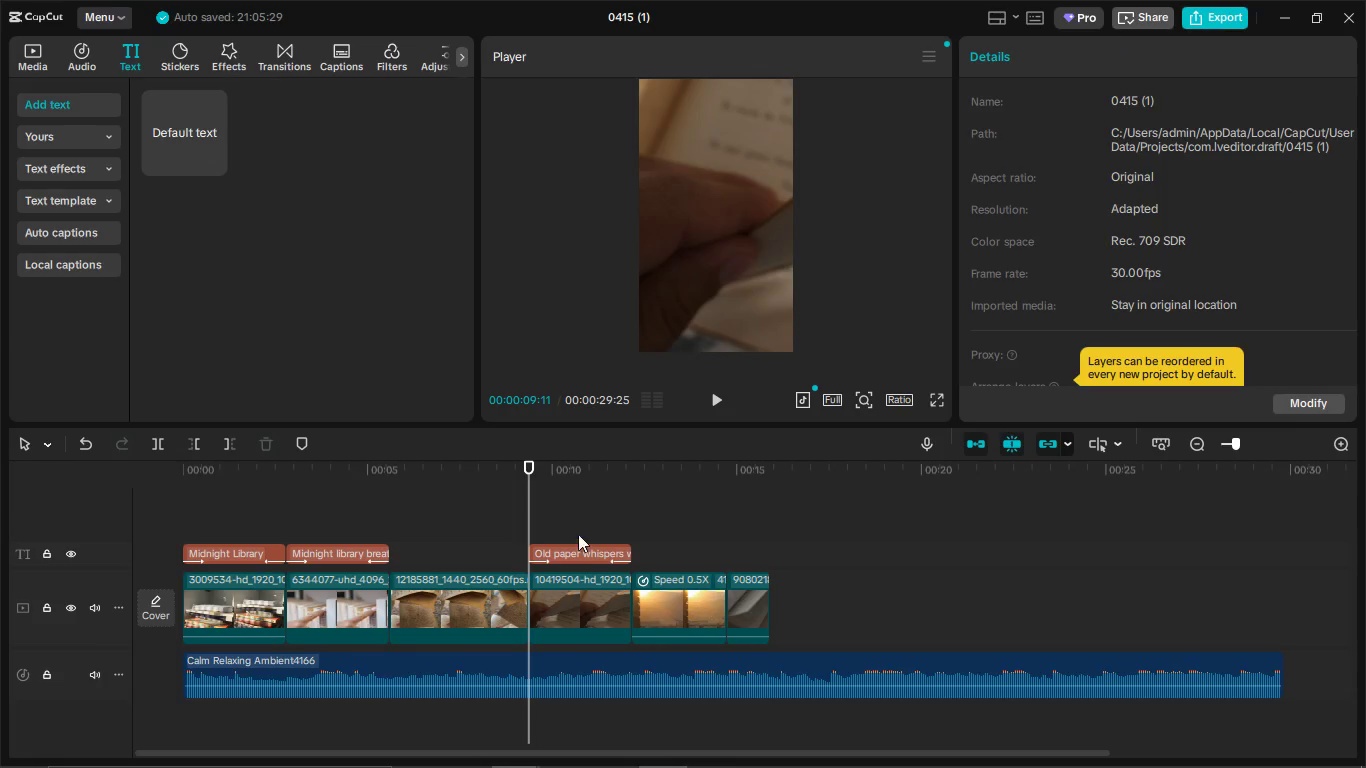 
left_click([582, 549])
 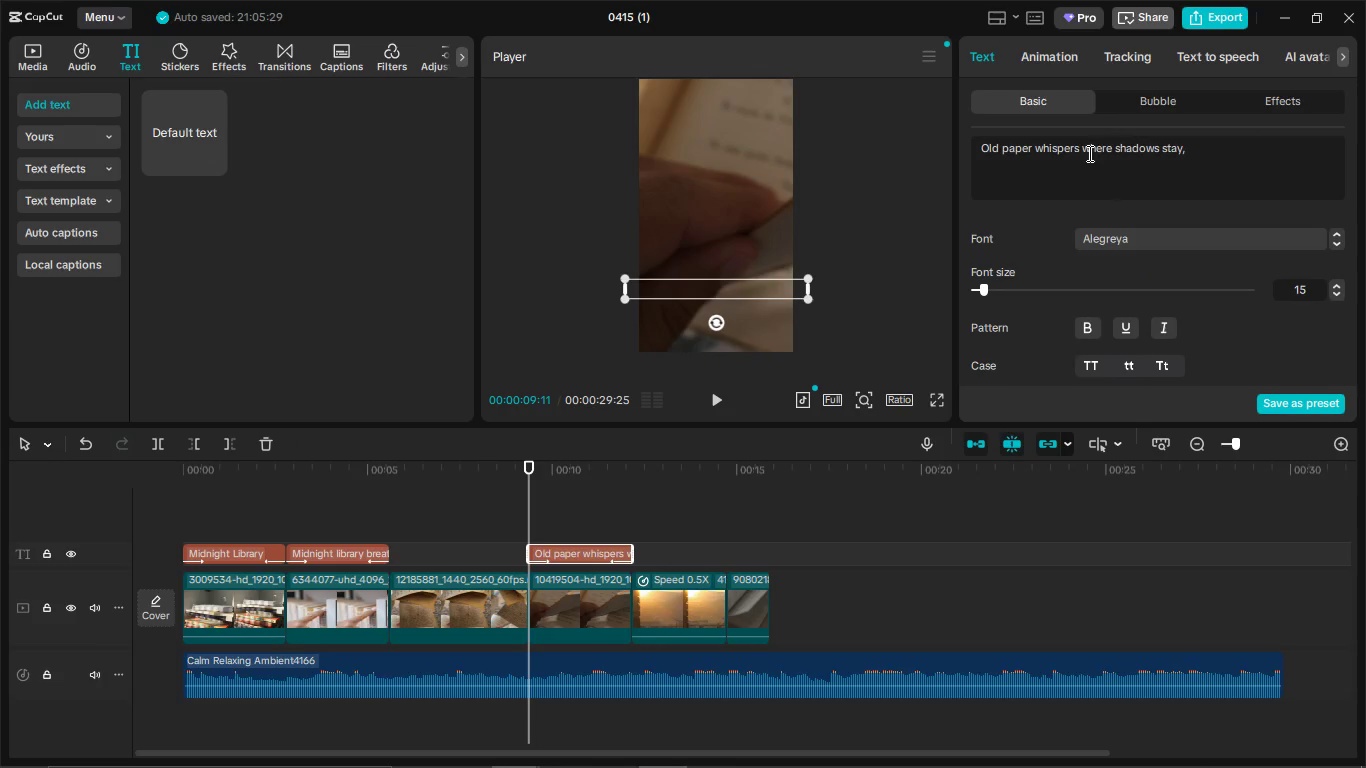 
left_click([1080, 152])
 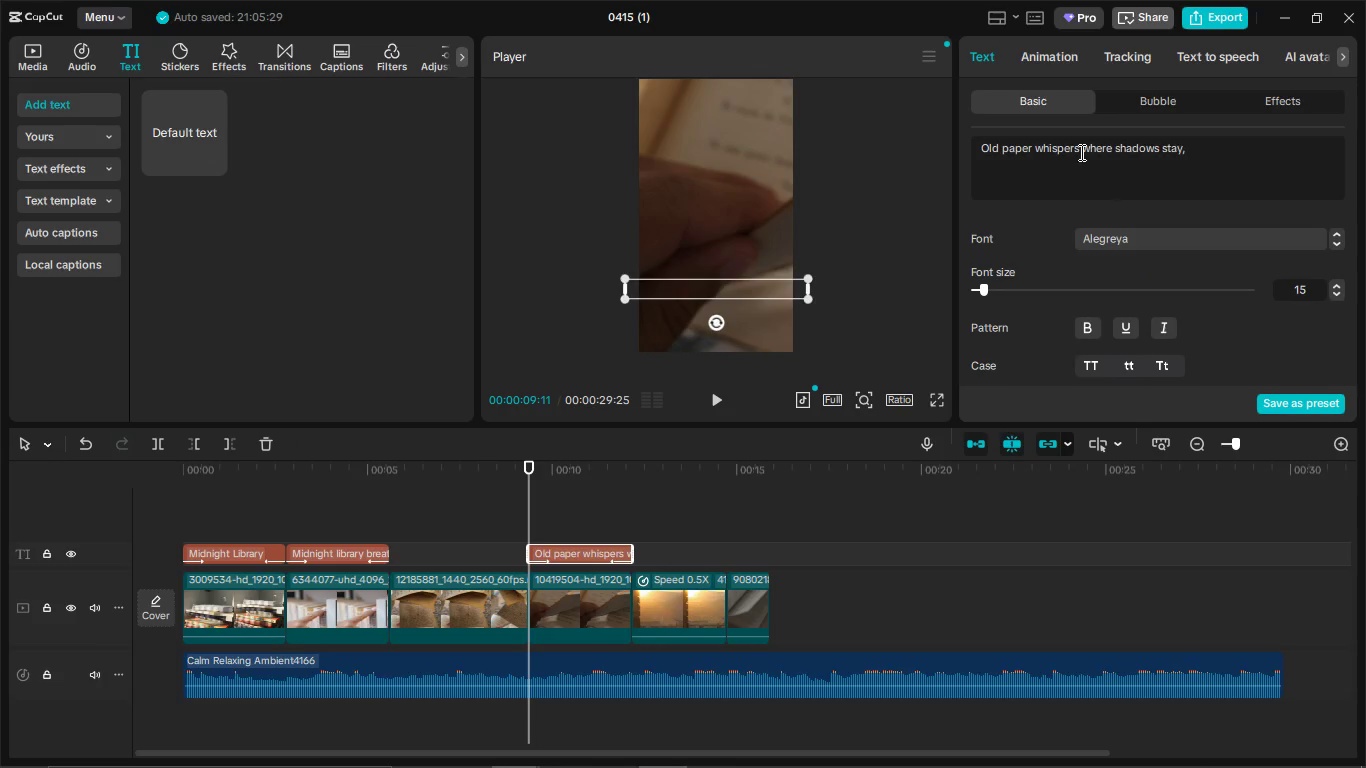 
key(Enter)
 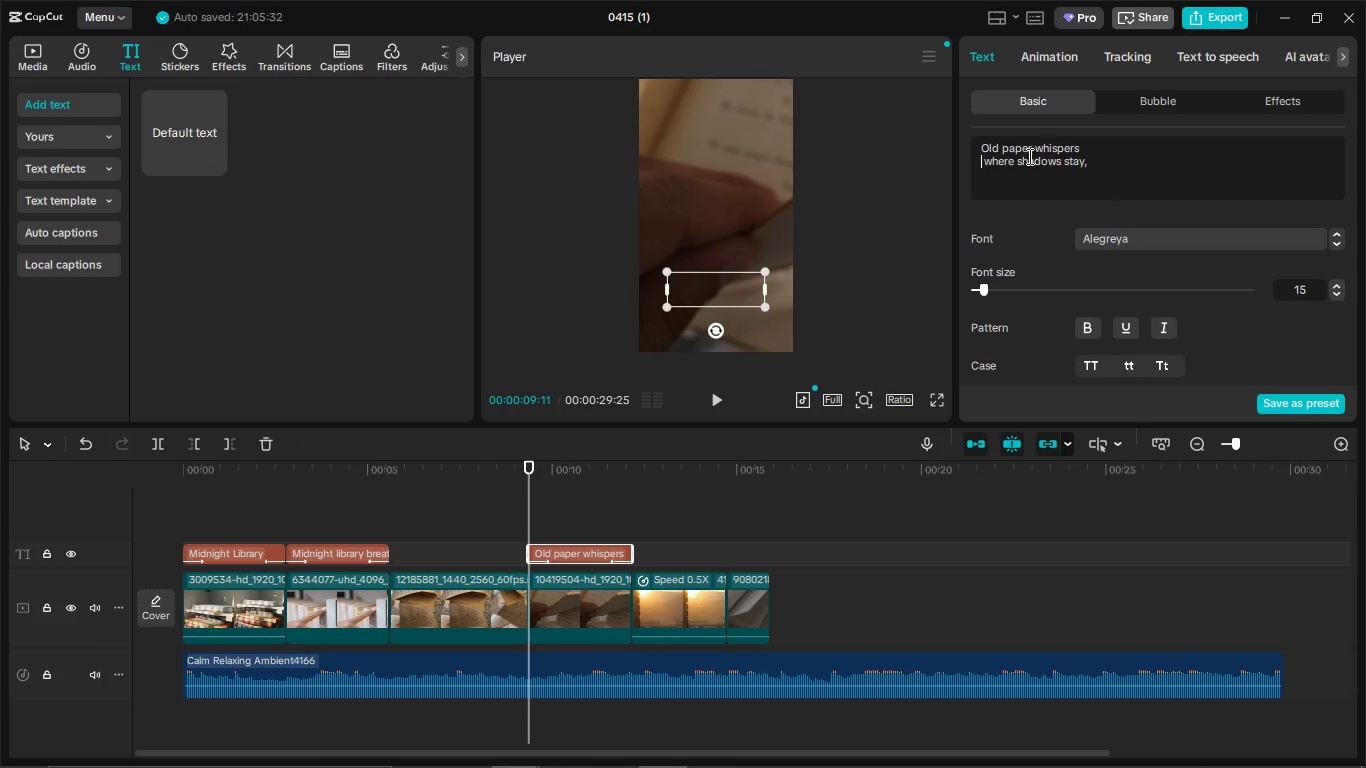 
key(ArrowRight)
 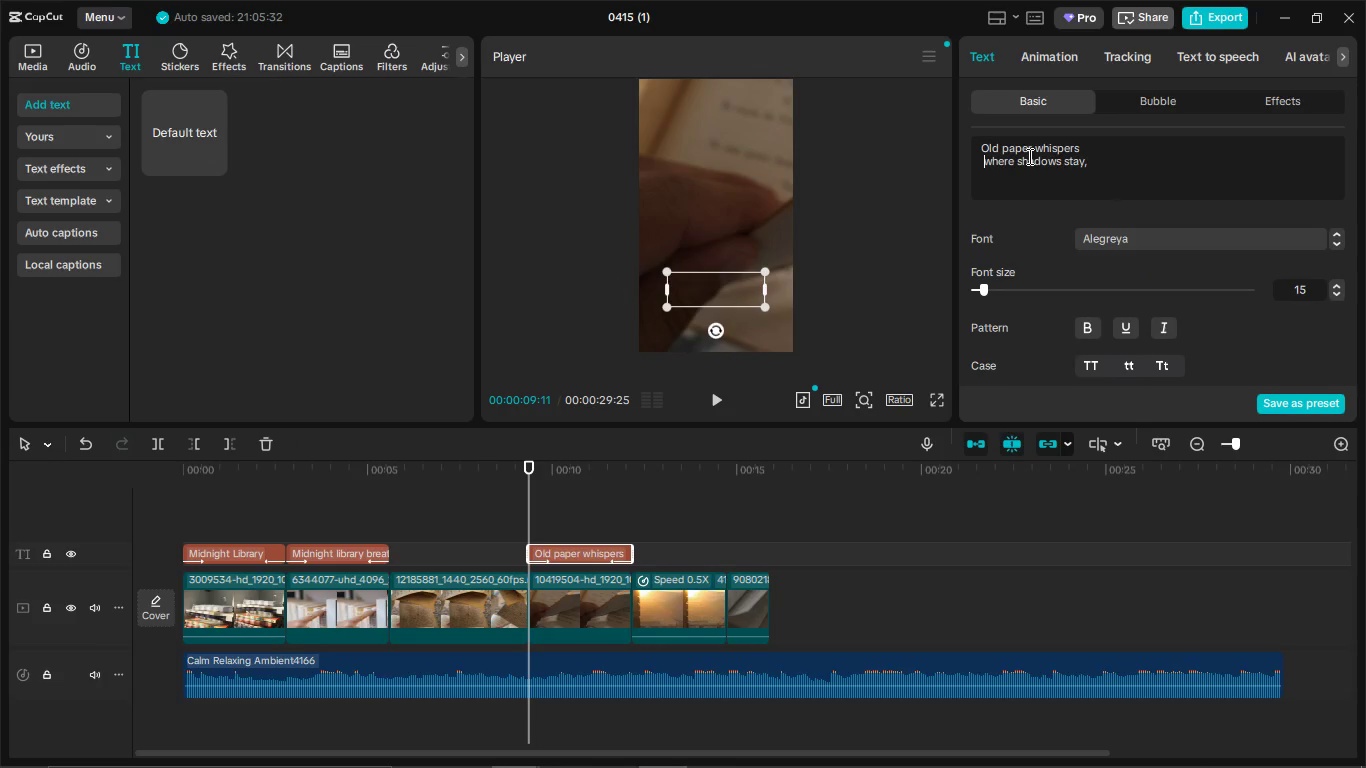 
key(Backspace)
 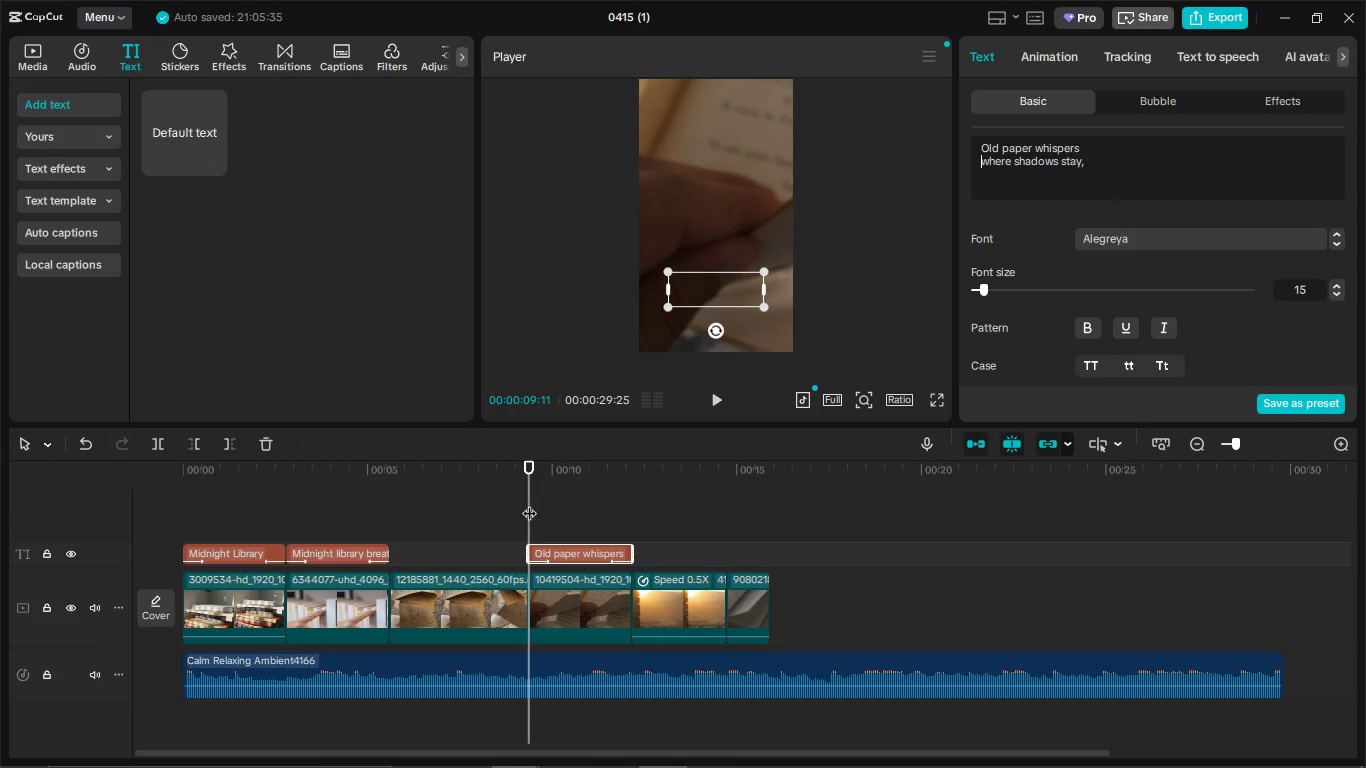 
left_click([515, 498])
 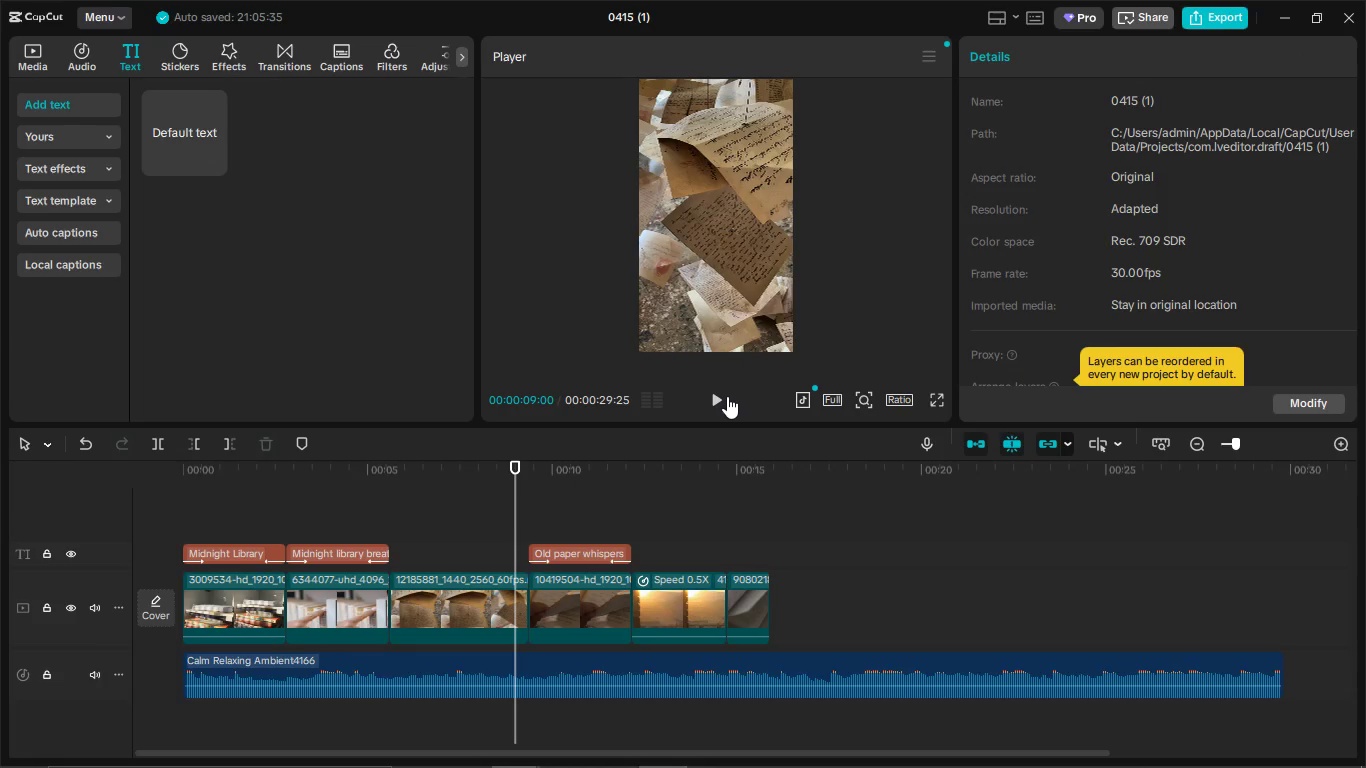 
left_click([727, 396])
 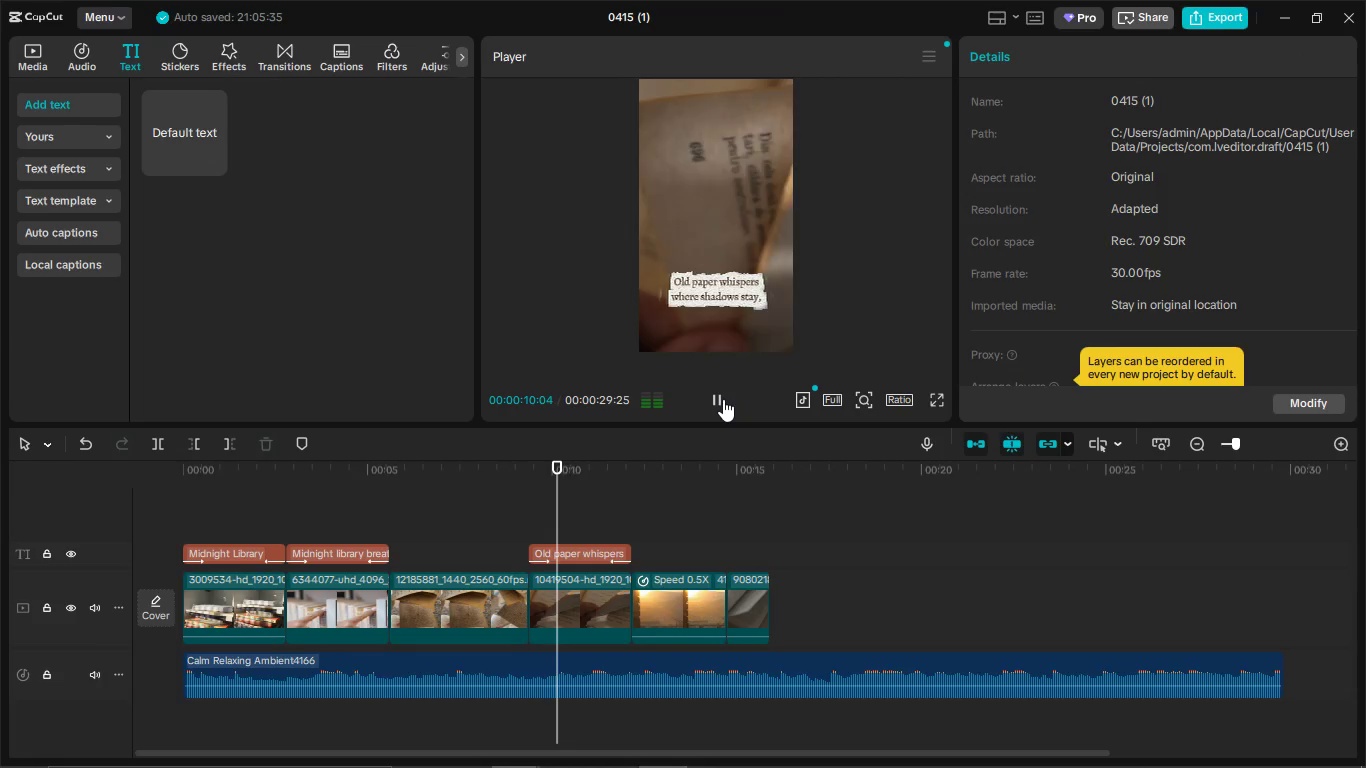 
left_click([723, 399])
 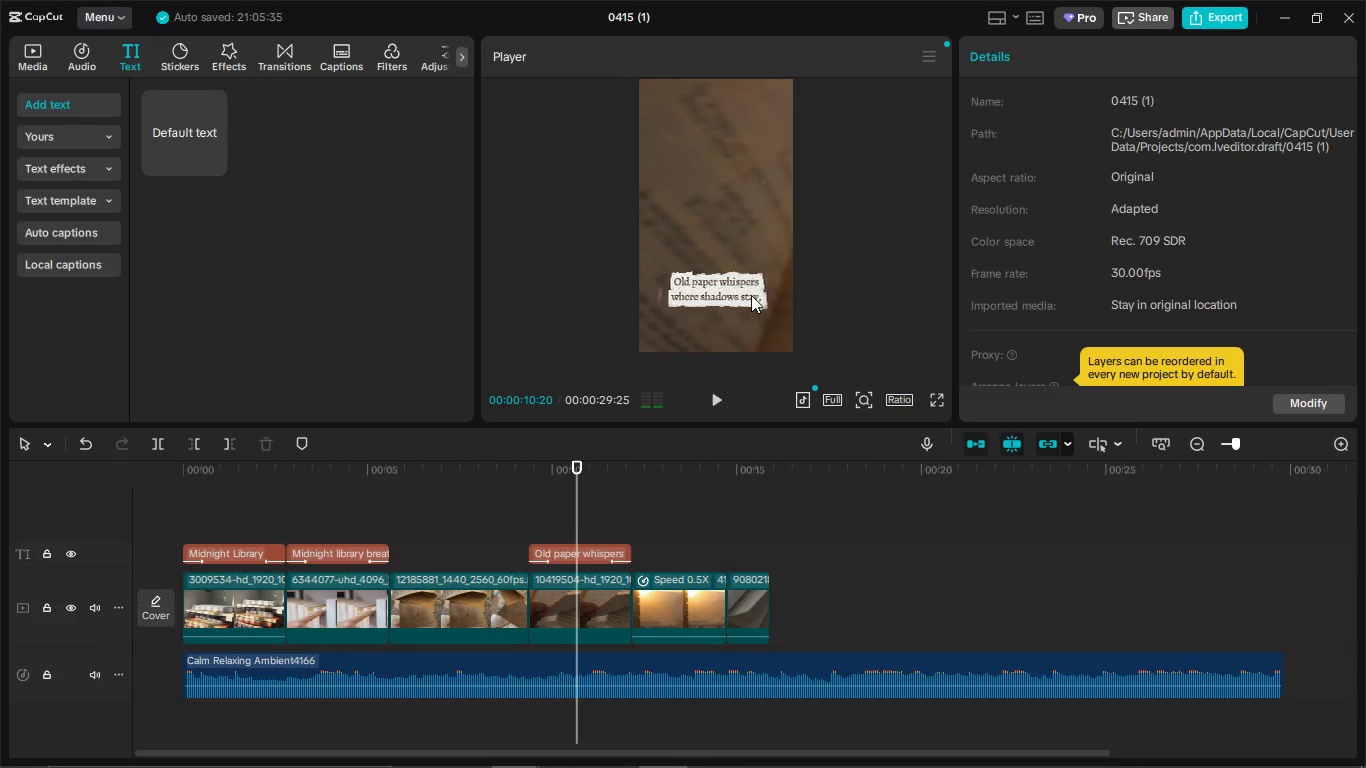 
left_click([751, 290])
 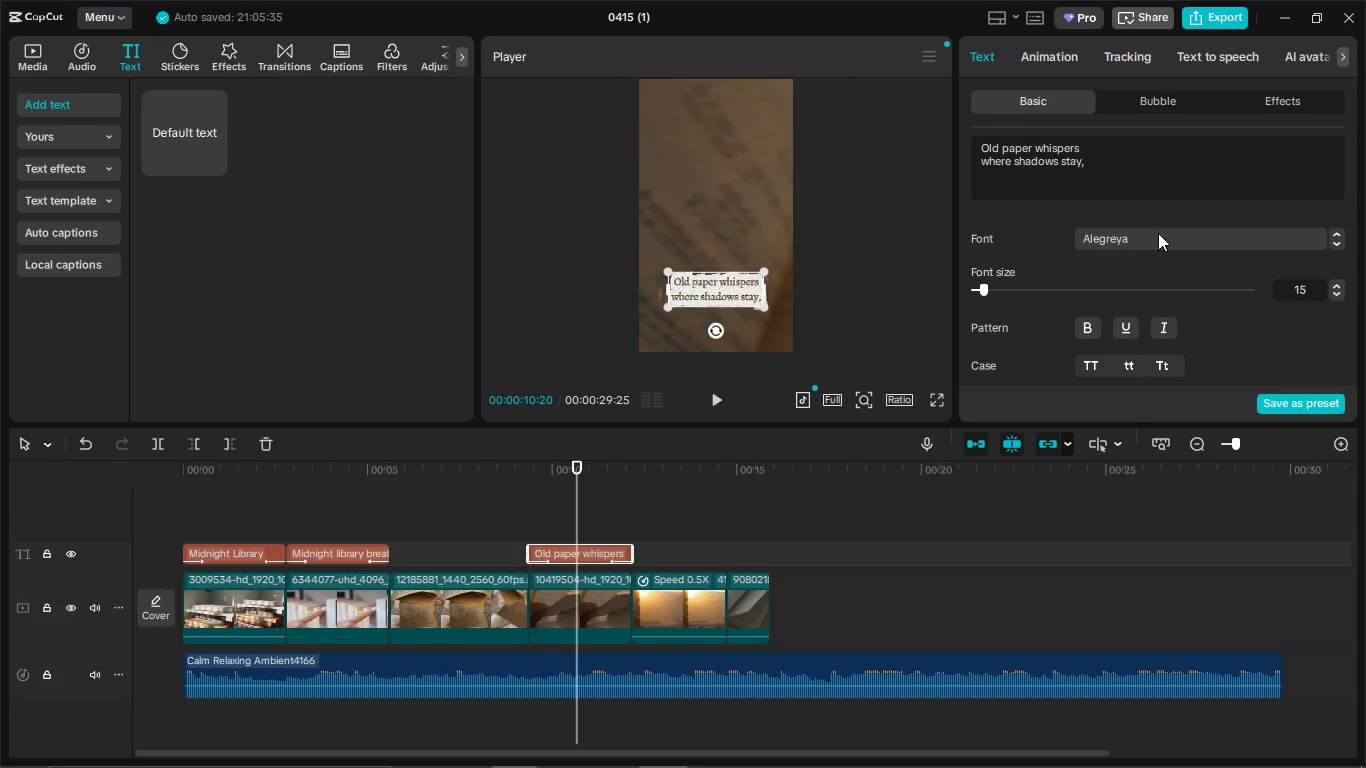 
scroll: coordinate [1170, 300], scroll_direction: down, amount: 3.0
 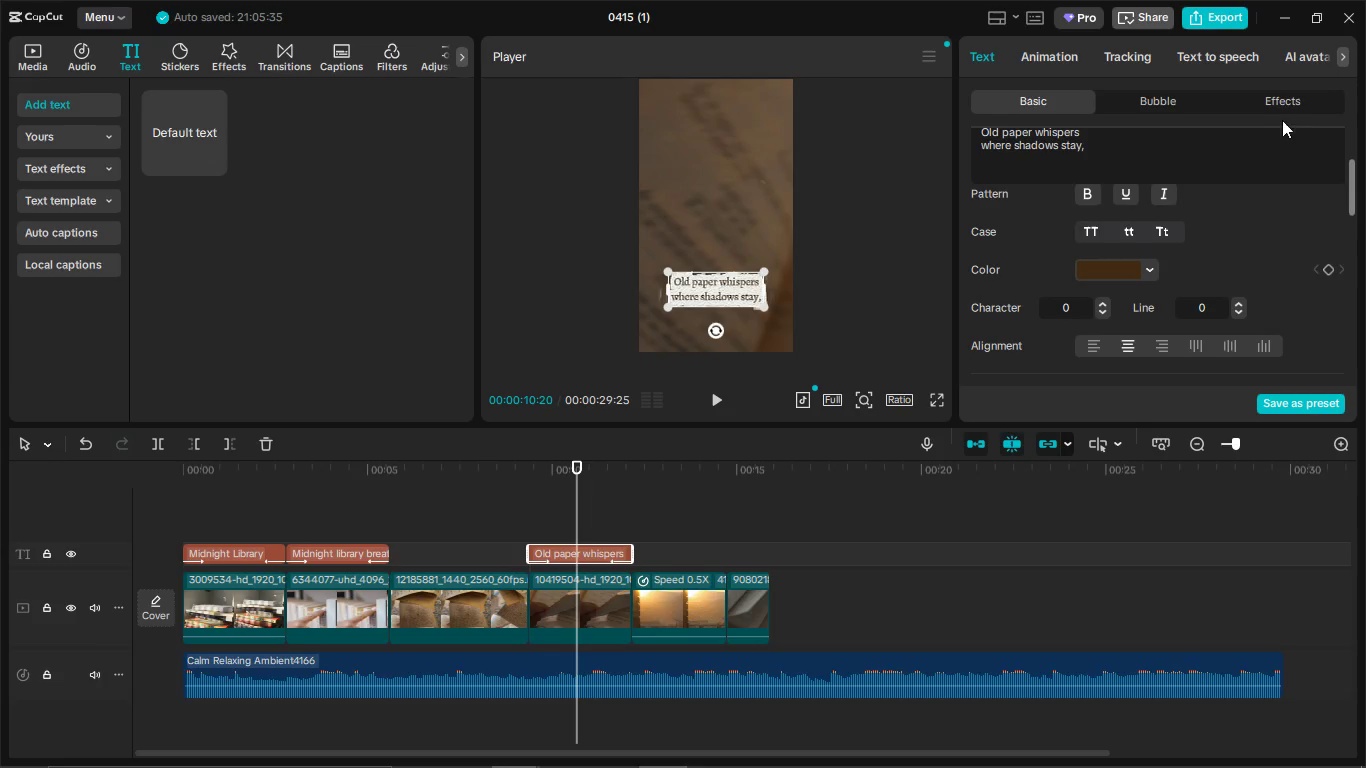 
left_click([1294, 103])
 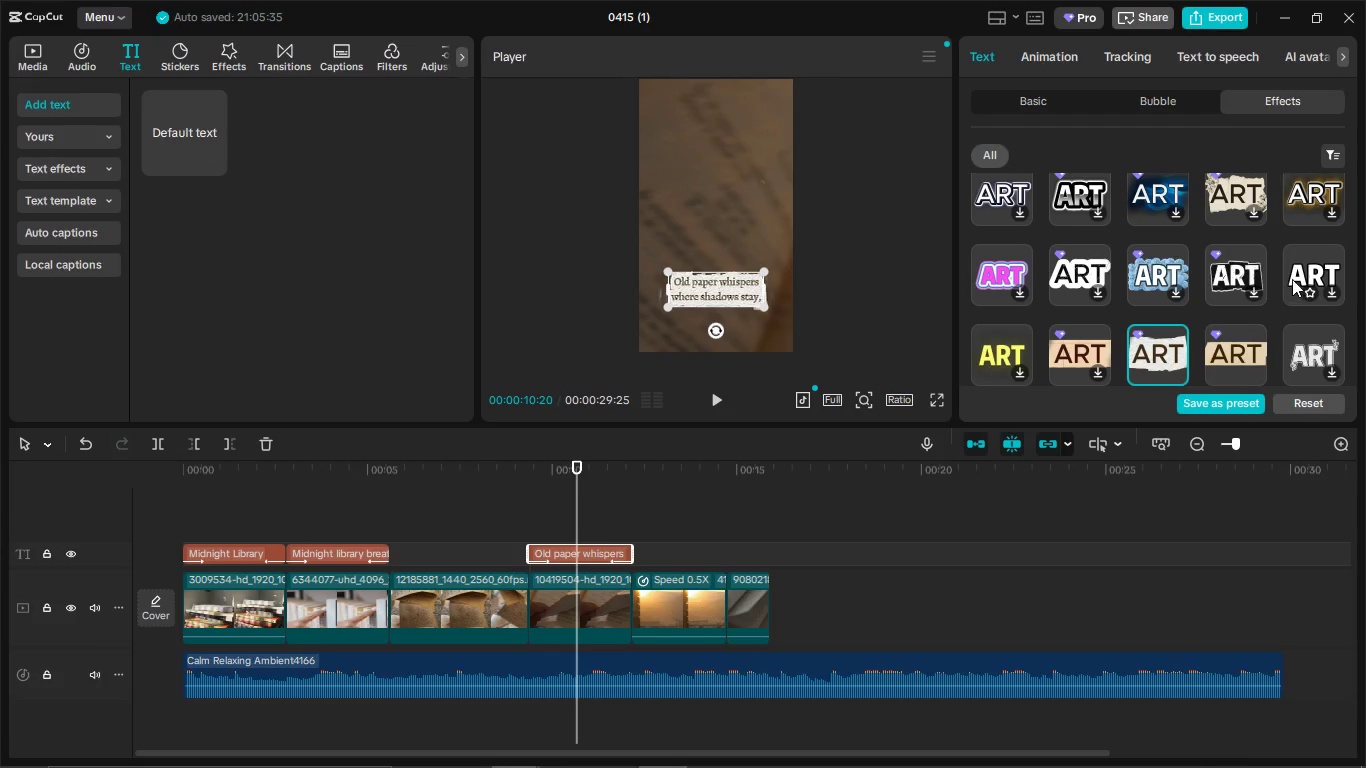 
scroll: coordinate [1173, 294], scroll_direction: down, amount: 2.0
 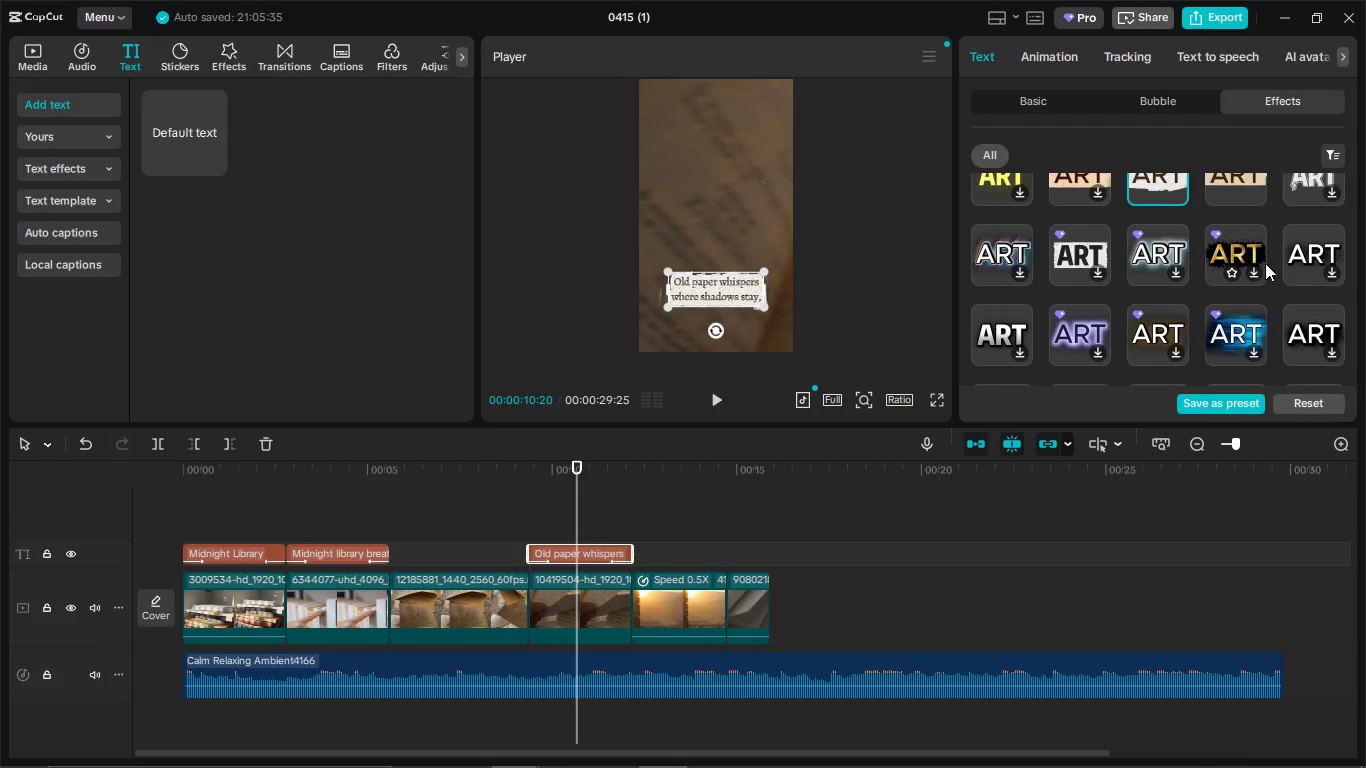 
left_click([1296, 261])
 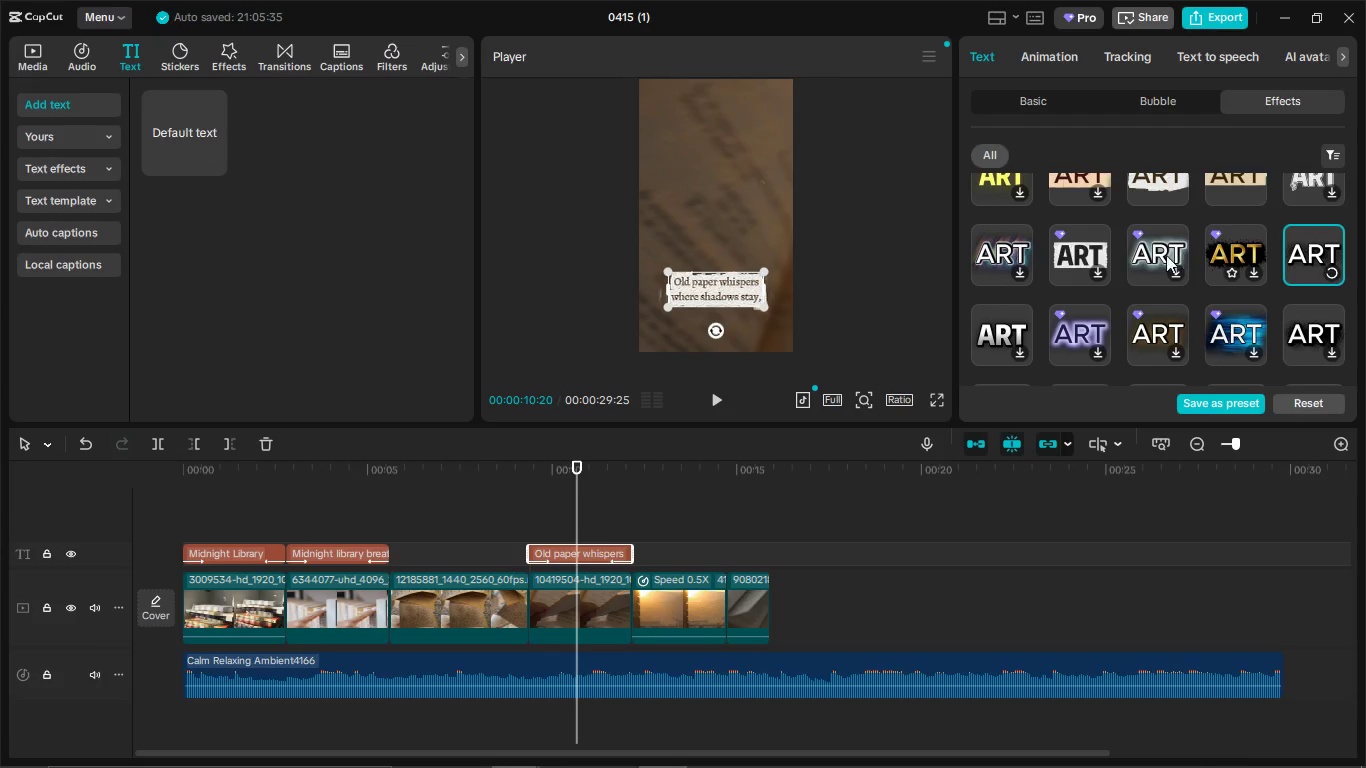 
scroll: coordinate [1119, 273], scroll_direction: down, amount: 1.0
 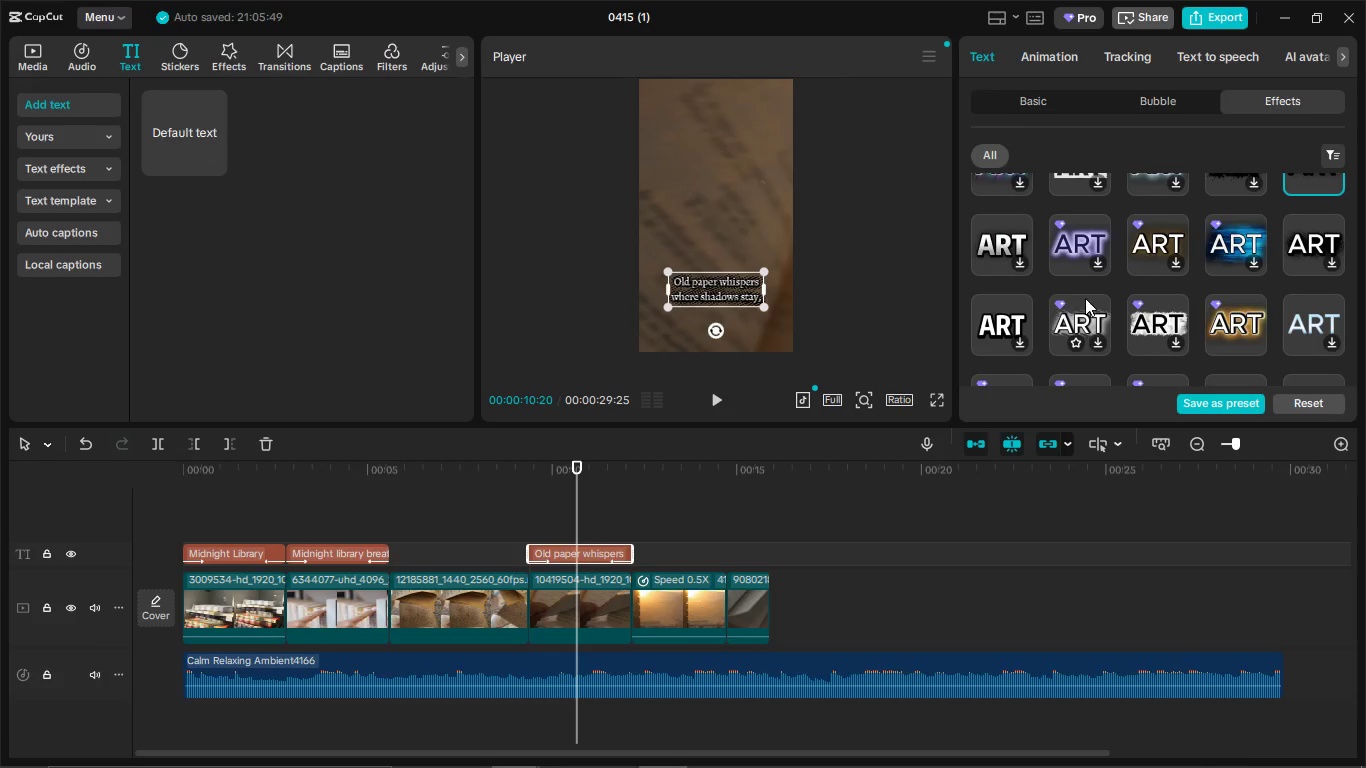 
left_click([1032, 304])
 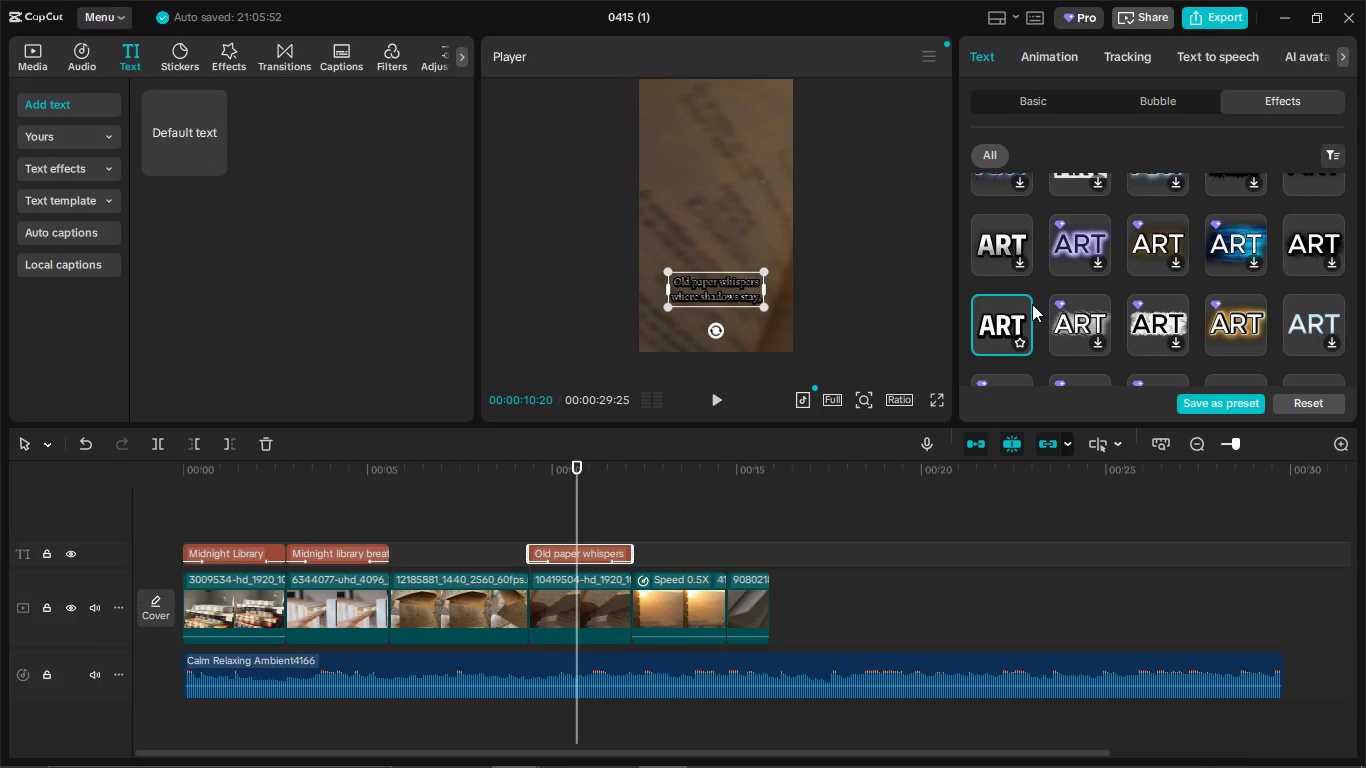 
left_click([1012, 225])
 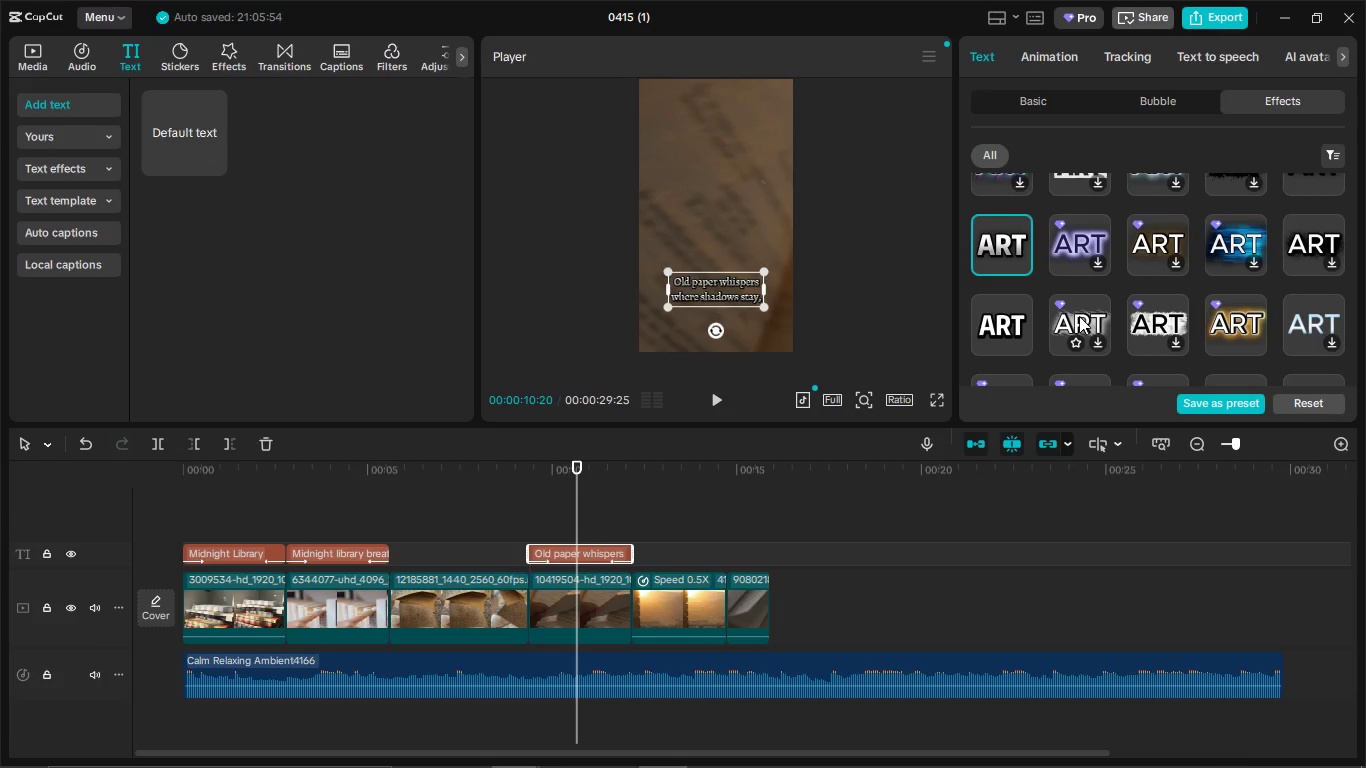 
scroll: coordinate [1021, 327], scroll_direction: down, amount: 5.0
 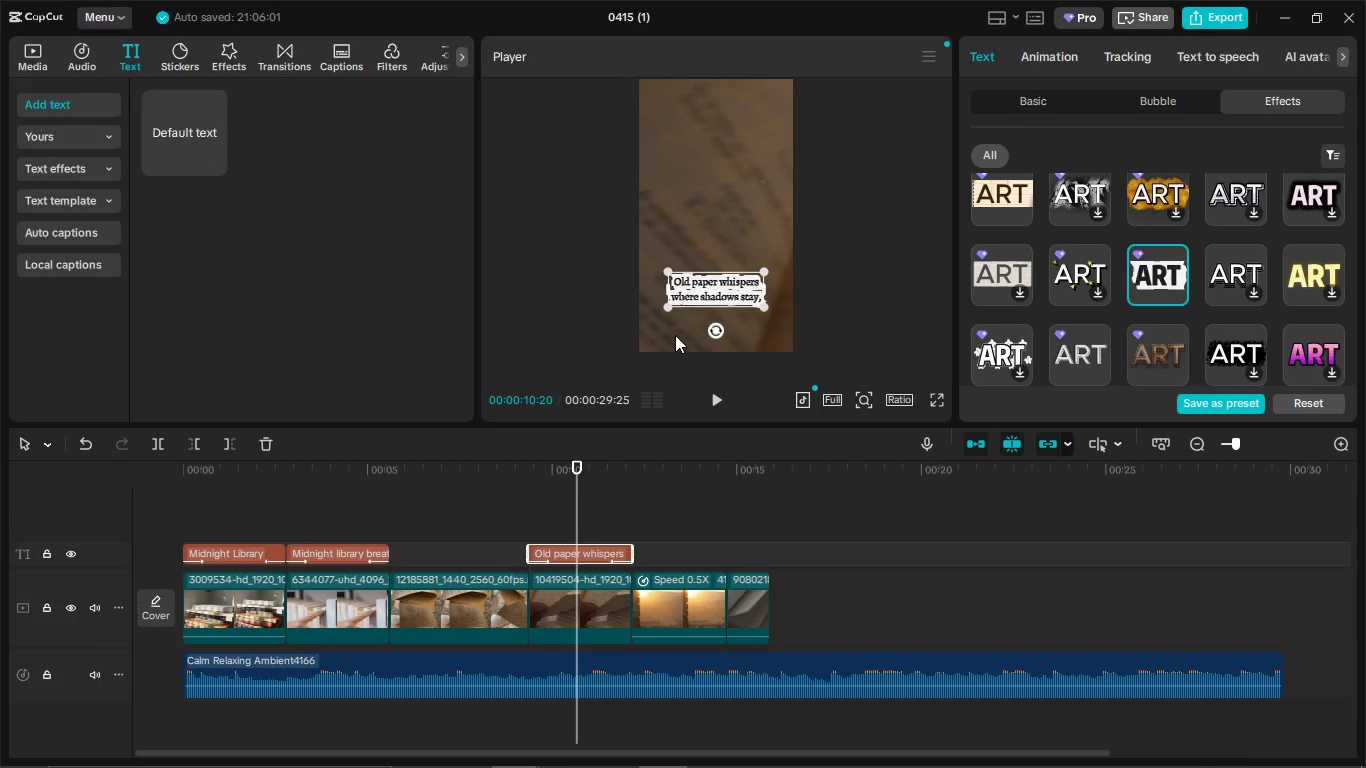 
left_click_drag(start_coordinate=[579, 484], to_coordinate=[197, 535])
 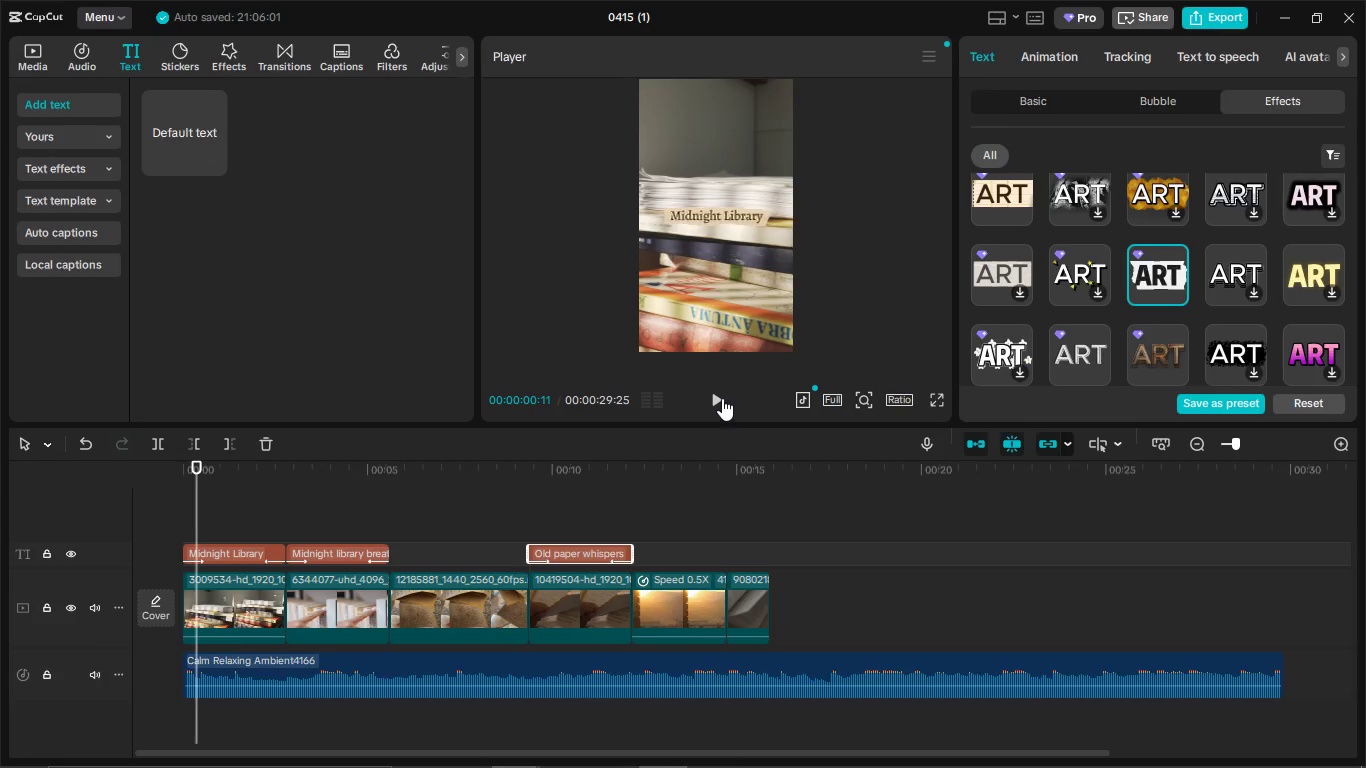 
left_click([721, 397])
 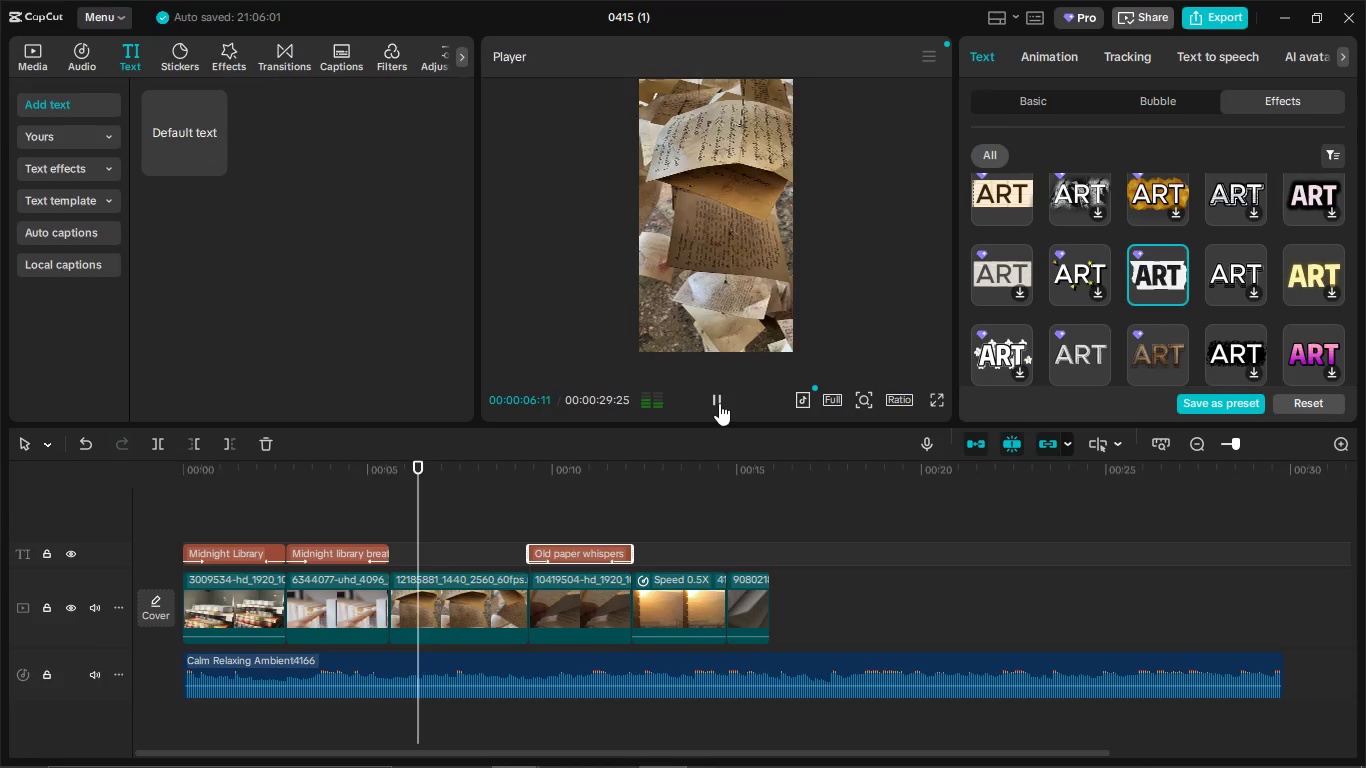 
wait(11.11)
 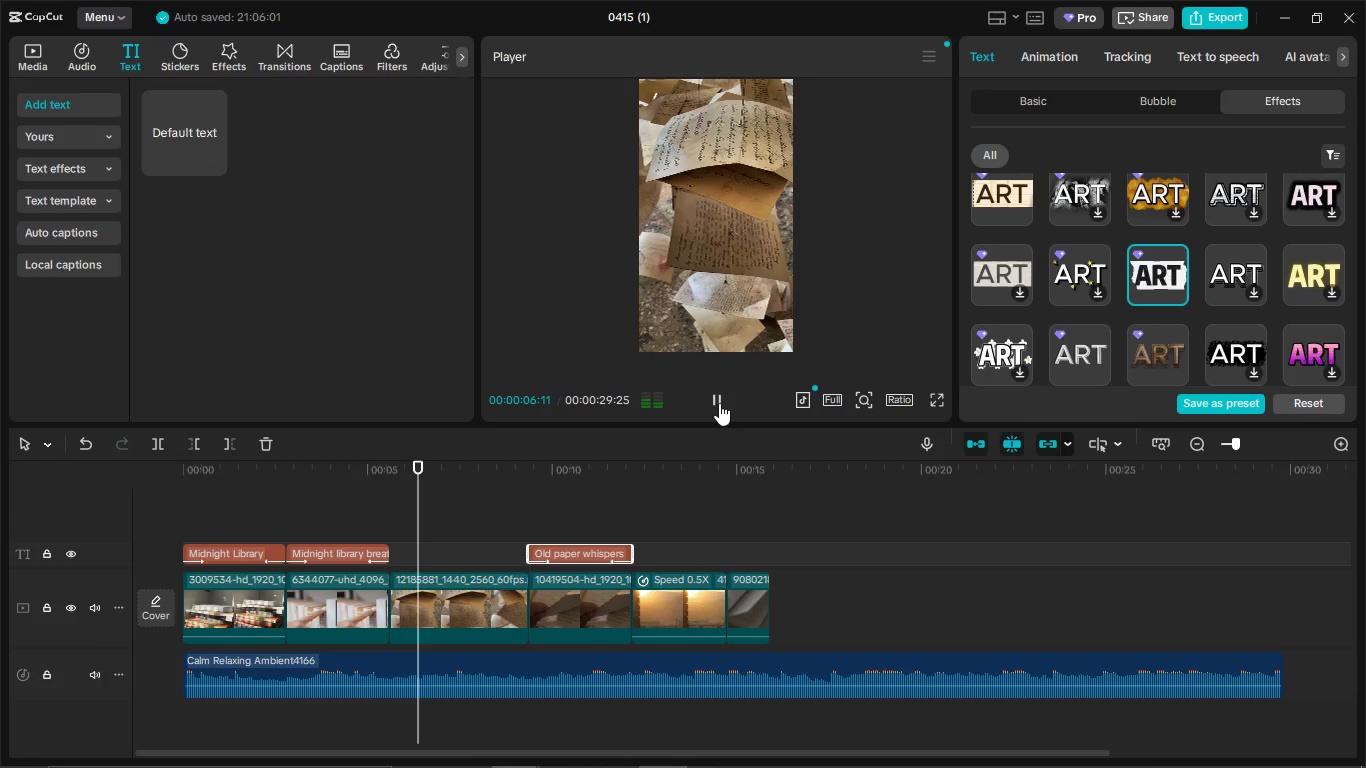 
left_click([726, 403])
 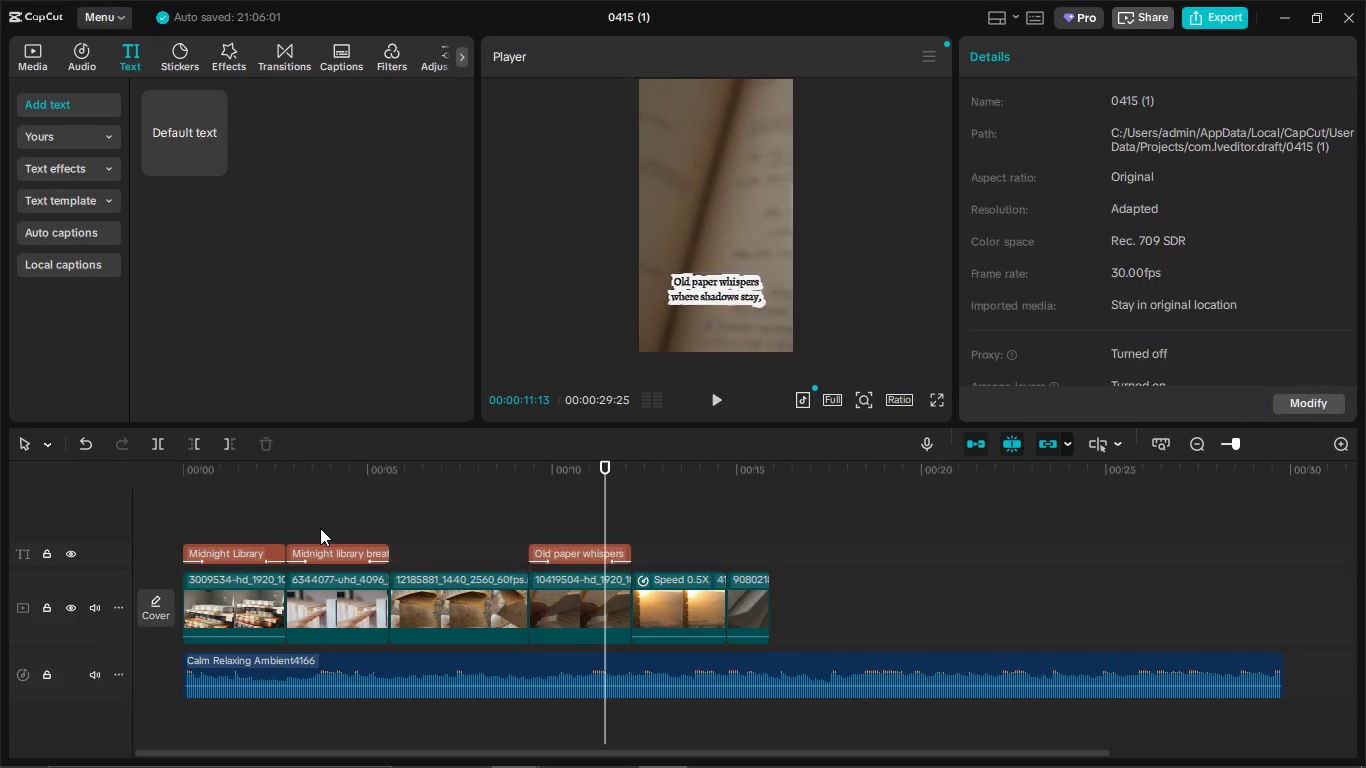 
double_click([306, 551])
 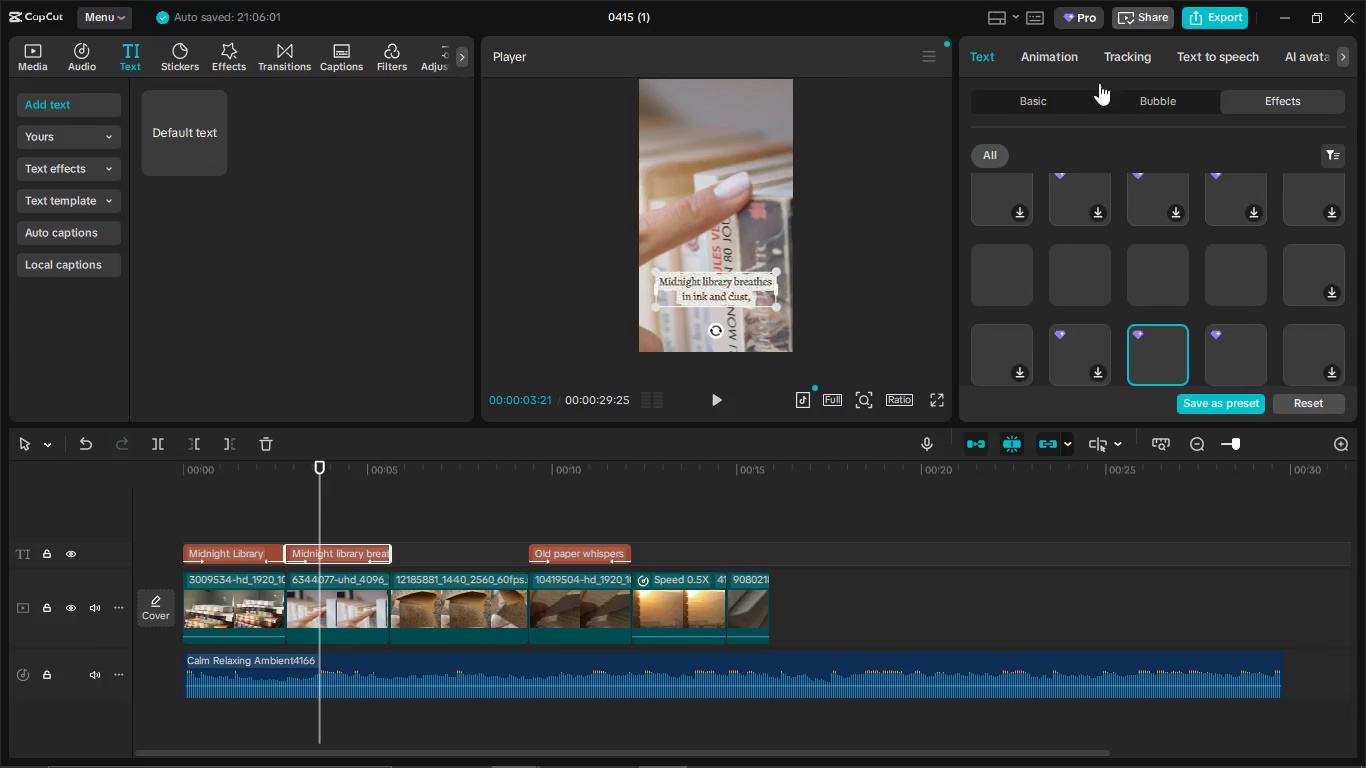 
left_click([1065, 54])
 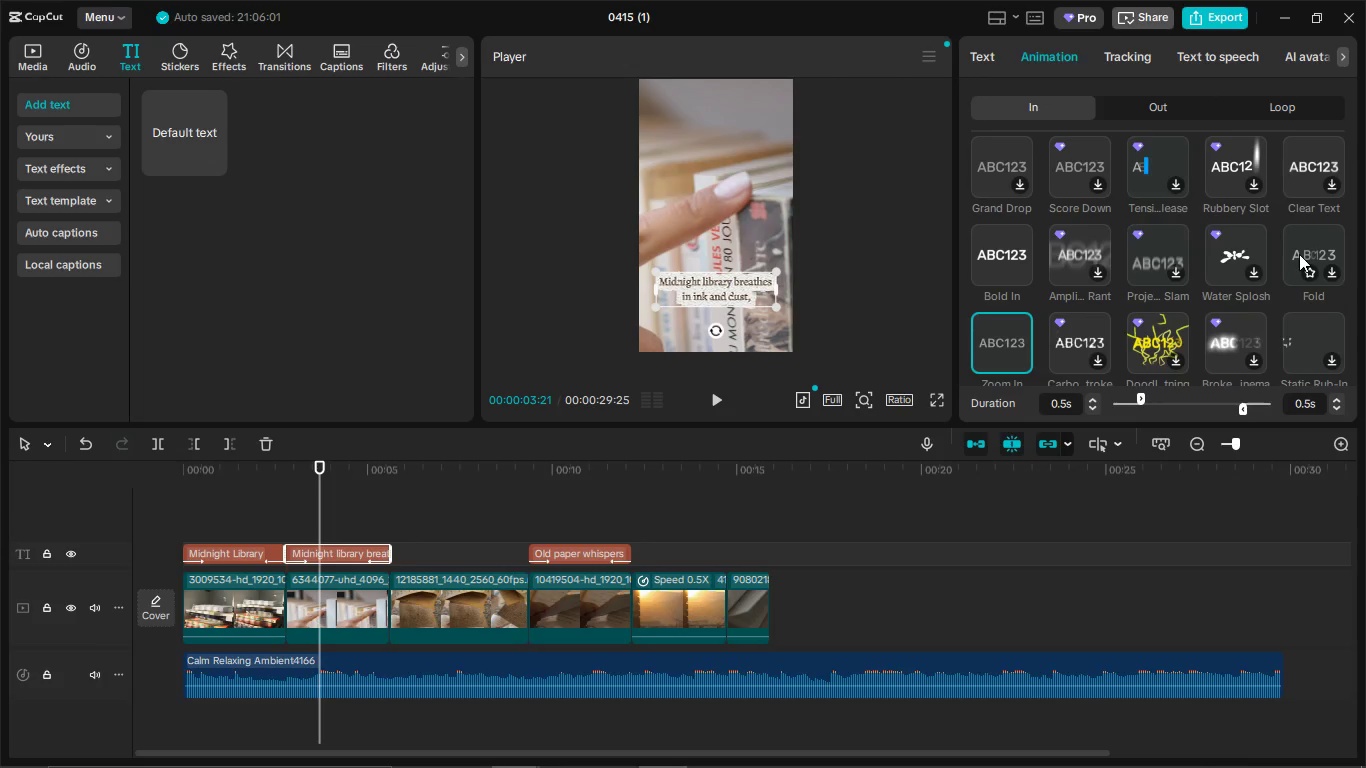 
scroll: coordinate [1310, 249], scroll_direction: up, amount: 2.0
 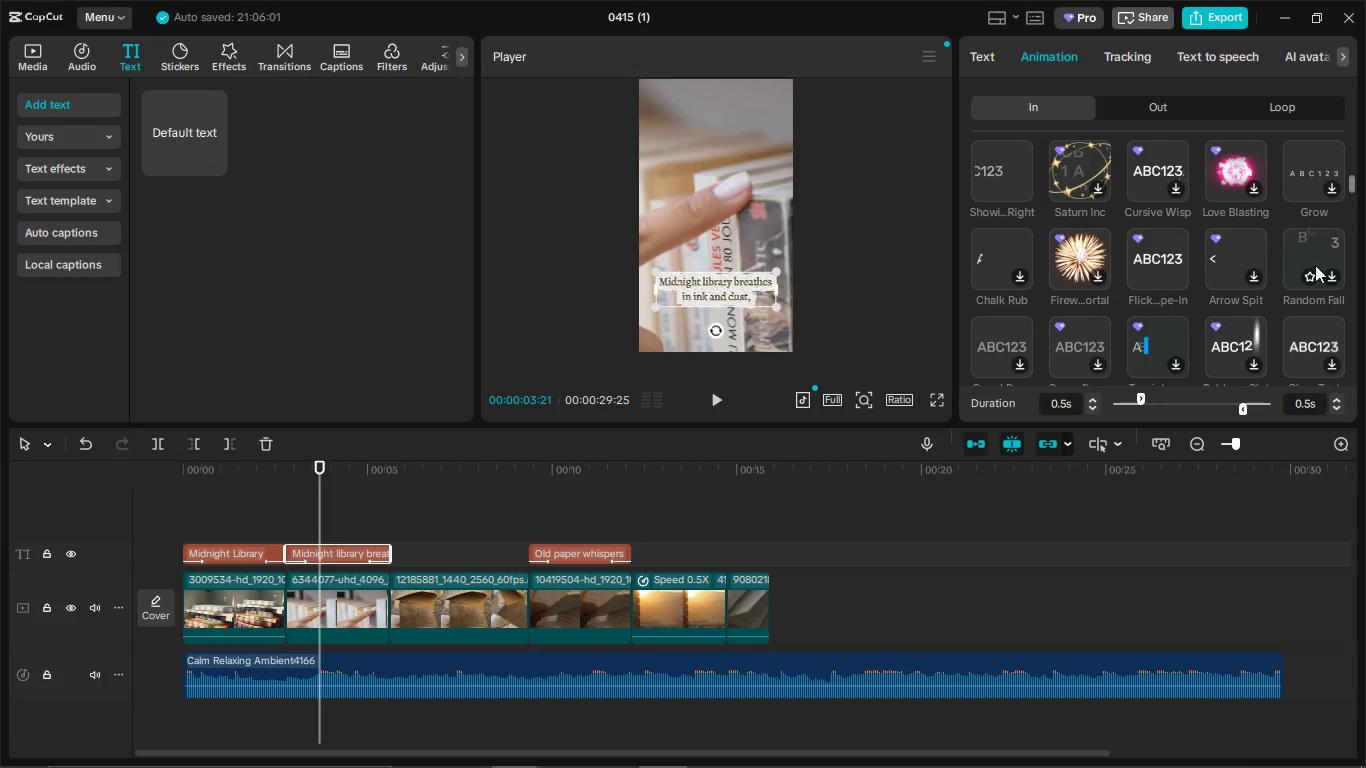 
scroll: coordinate [1316, 270], scroll_direction: down, amount: 1.0
 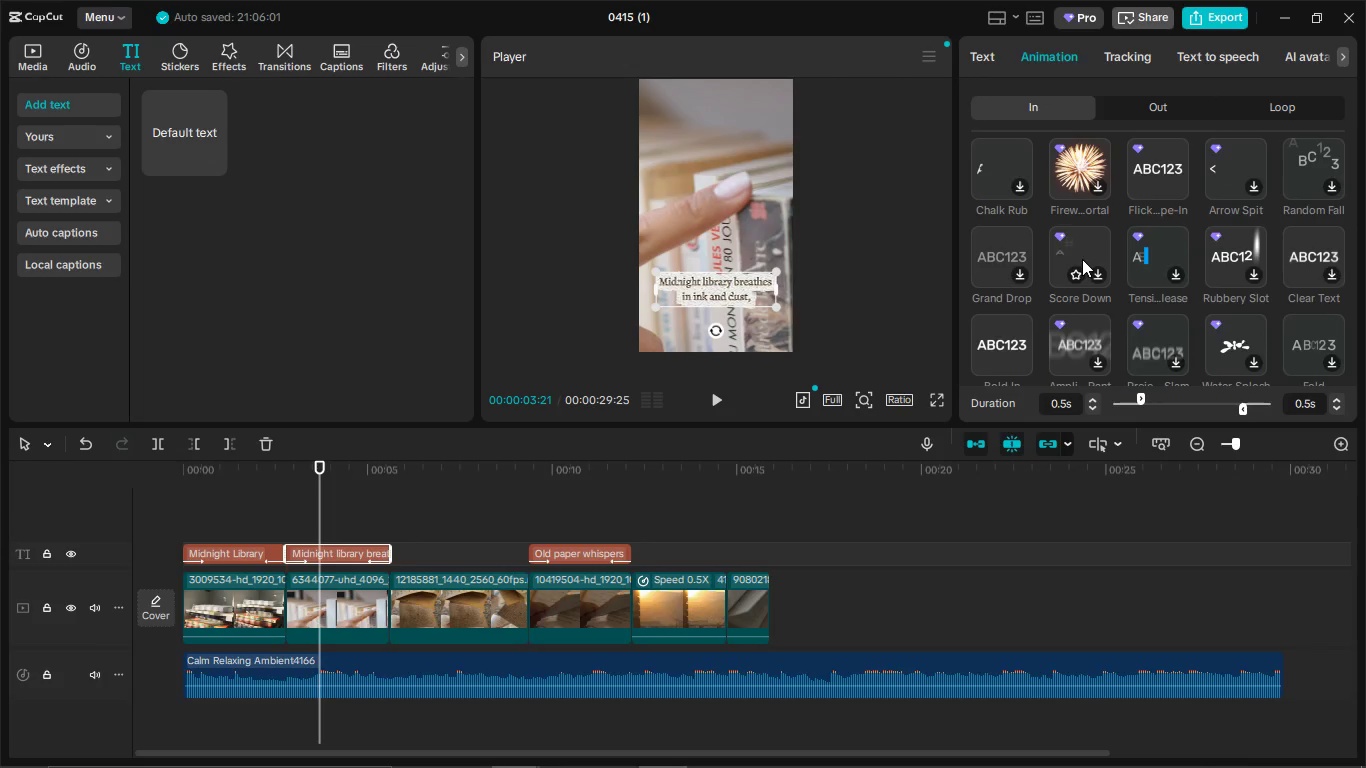 
scroll: coordinate [1082, 257], scroll_direction: up, amount: 2.0
 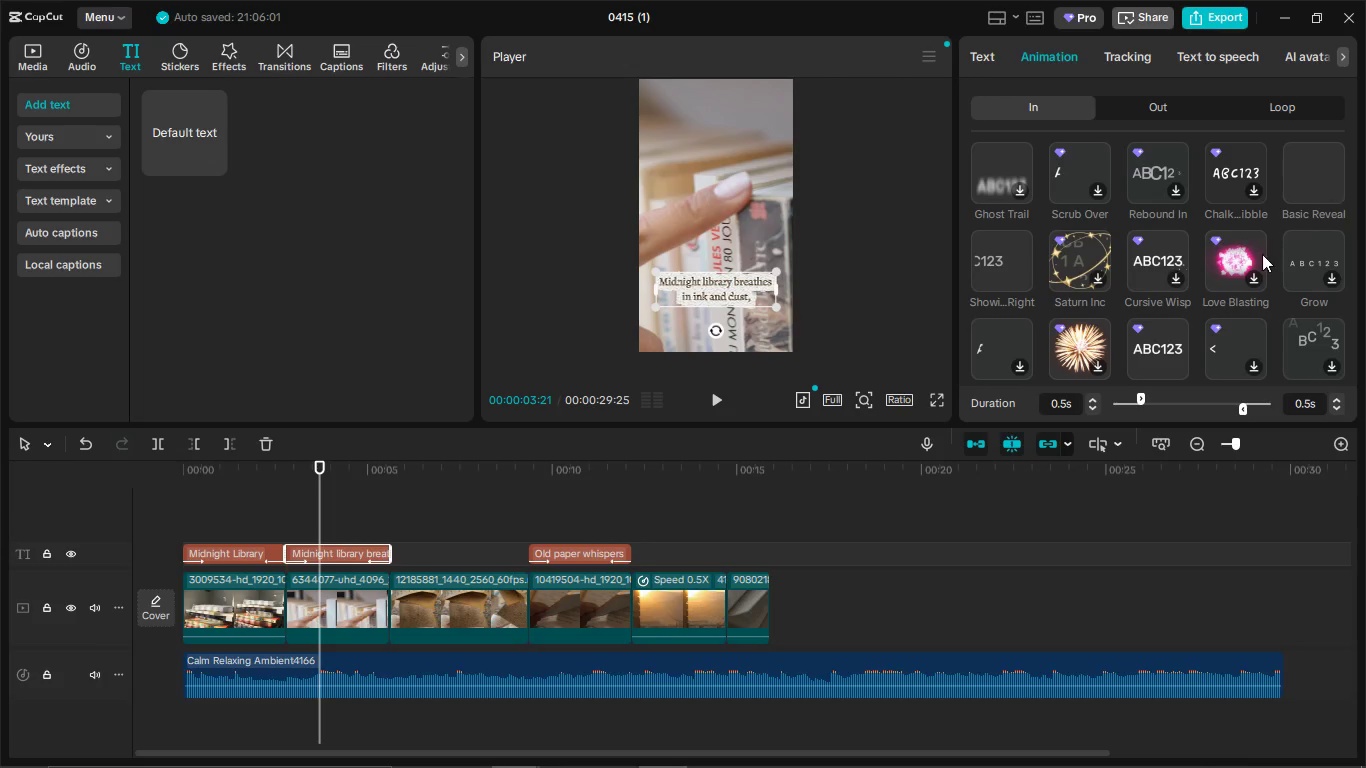 
wait(6.65)
 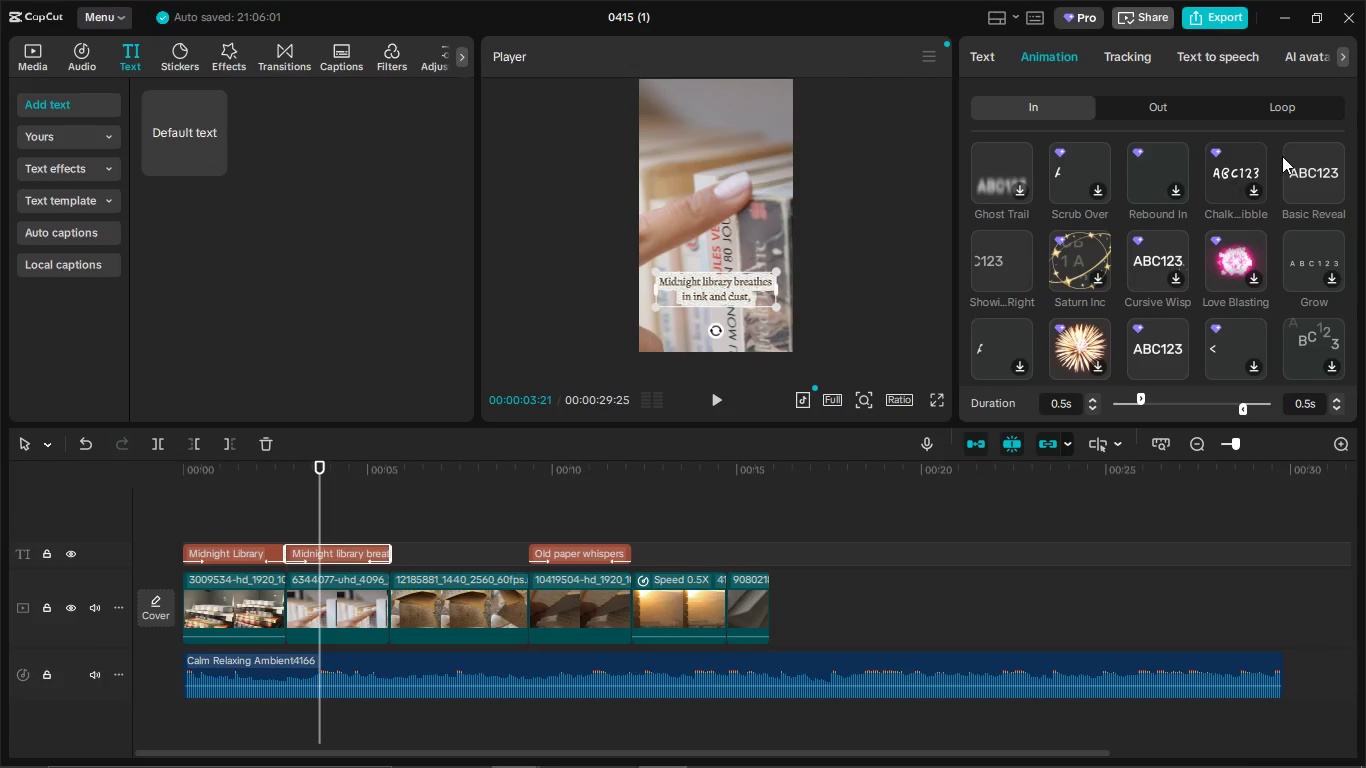 
scroll: coordinate [1045, 206], scroll_direction: up, amount: 4.0
 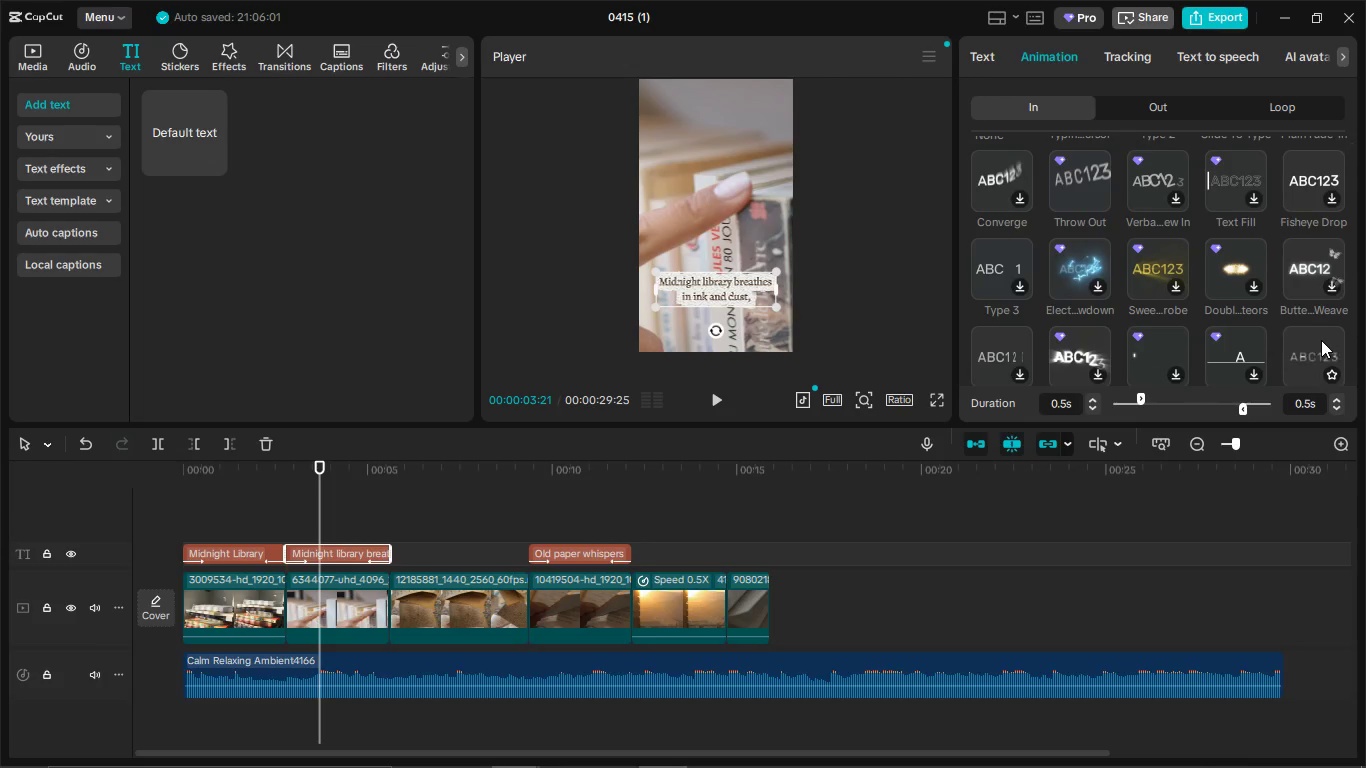 
scroll: coordinate [1320, 340], scroll_direction: down, amount: 1.0
 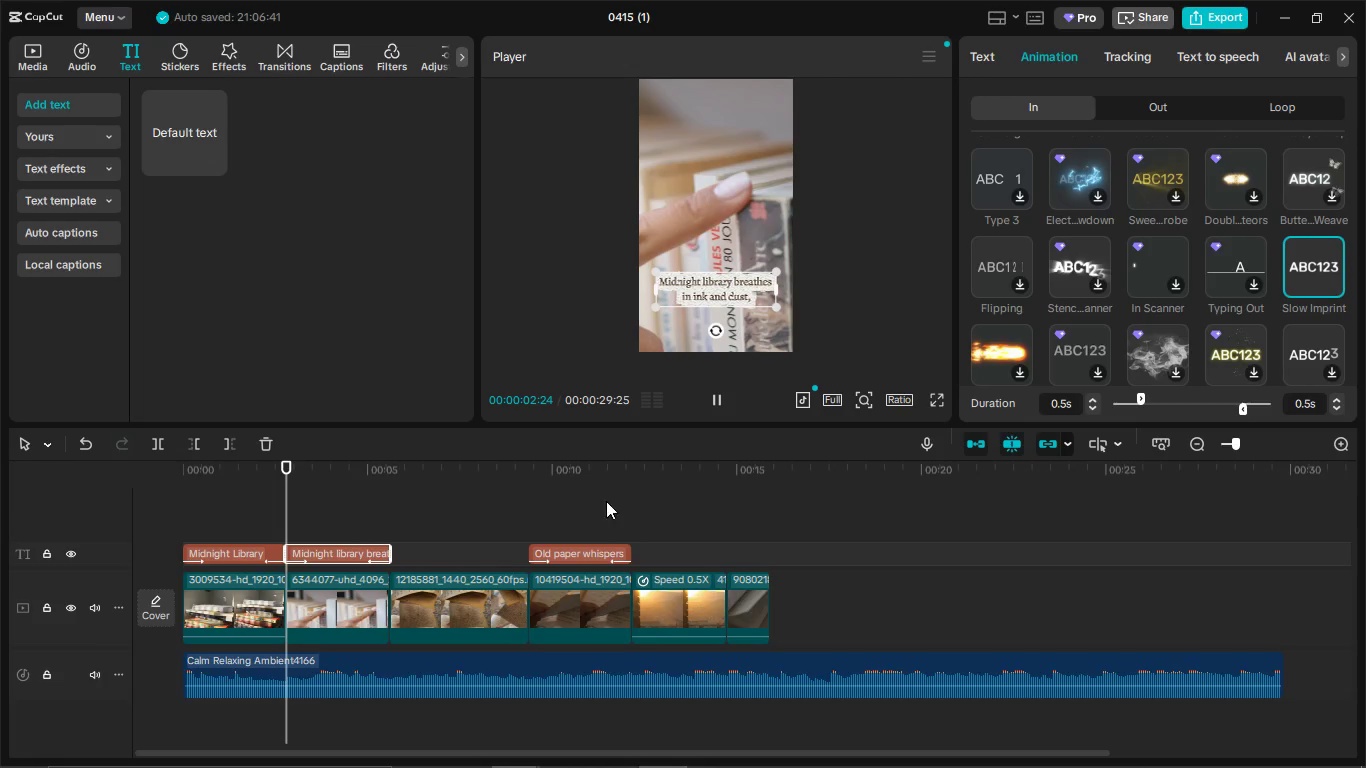 
left_click([559, 557])
 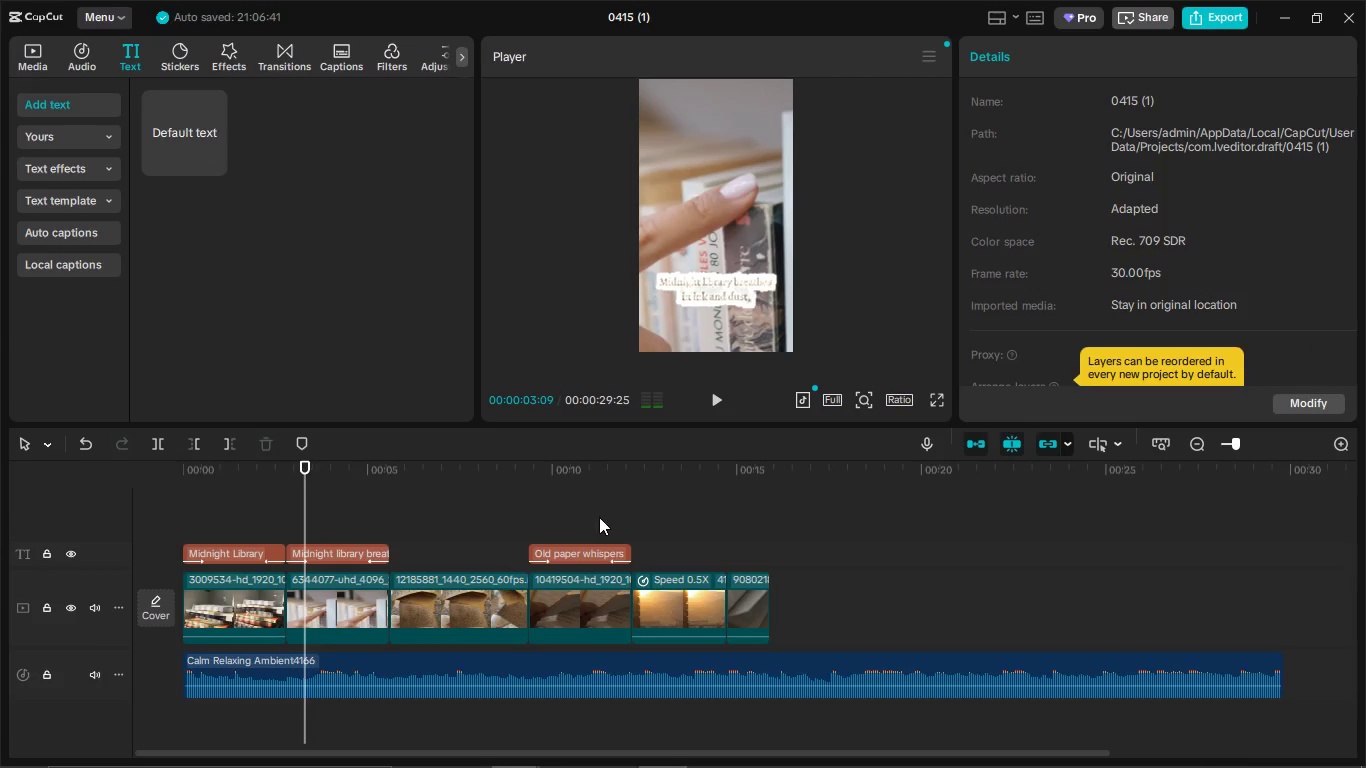 
double_click([597, 548])
 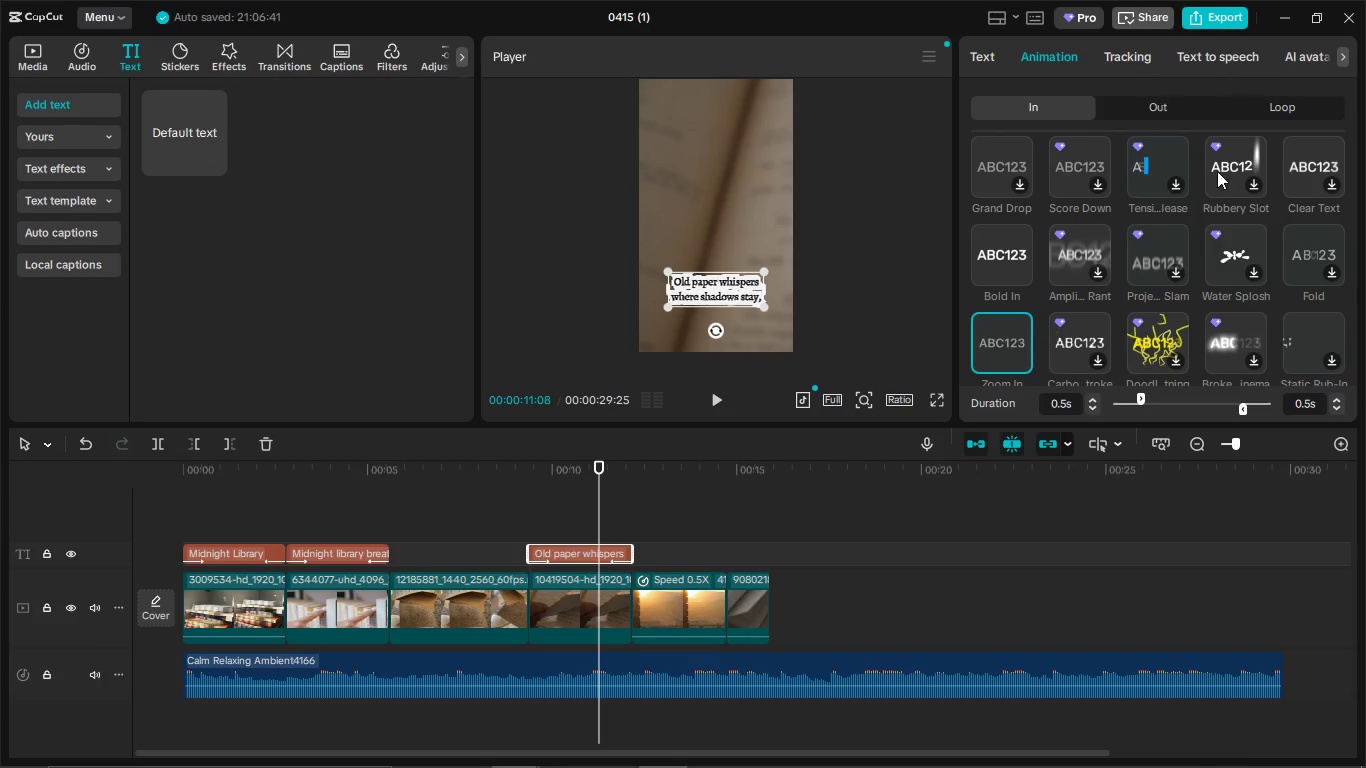 
scroll: coordinate [1311, 217], scroll_direction: up, amount: 5.0
 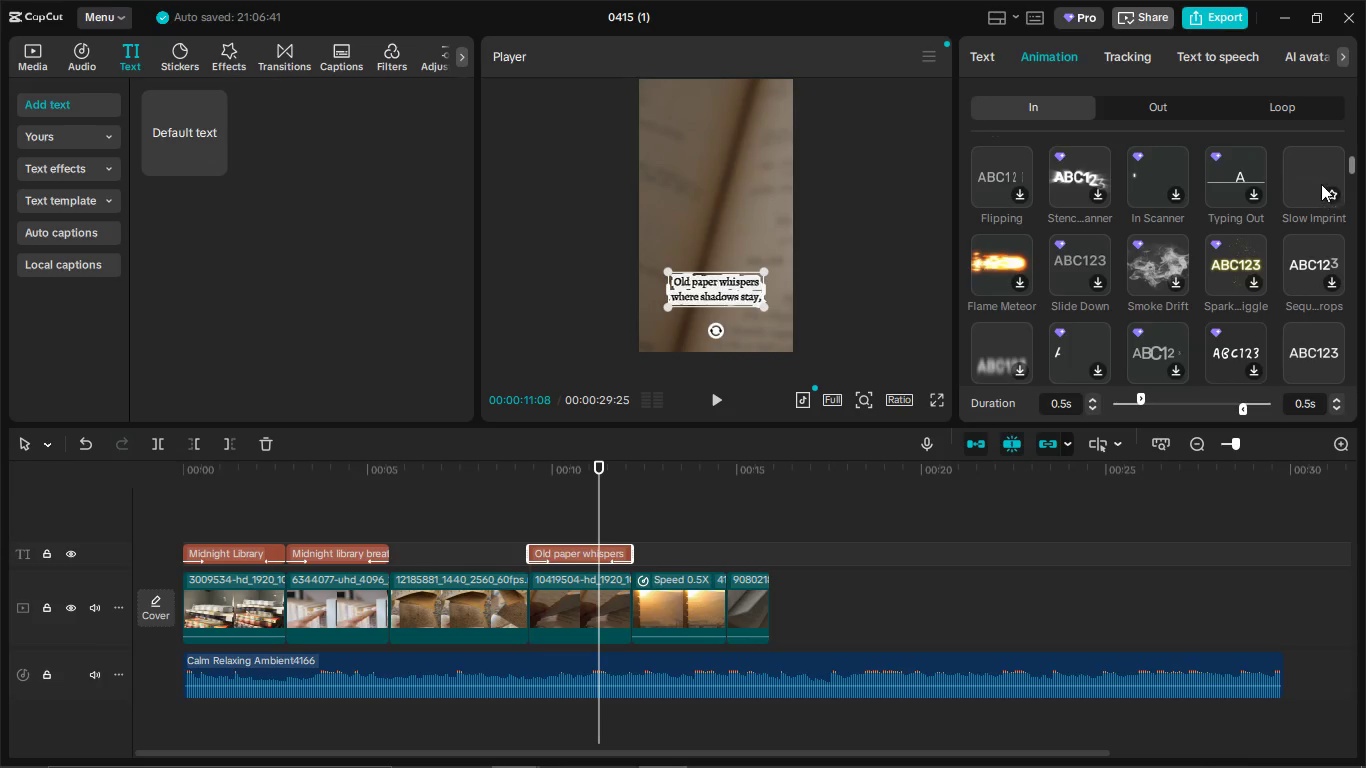 
left_click([1323, 174])
 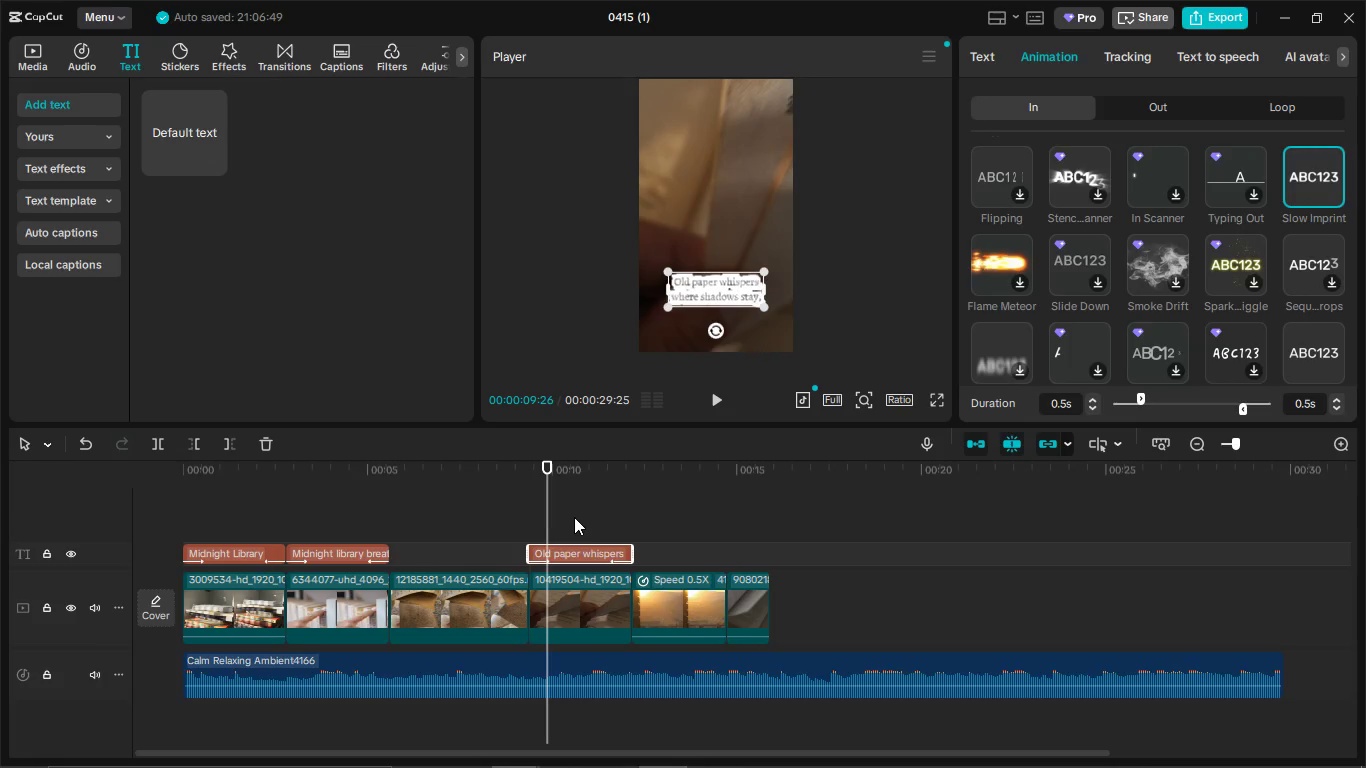 
left_click_drag(start_coordinate=[544, 513], to_coordinate=[176, 529])
 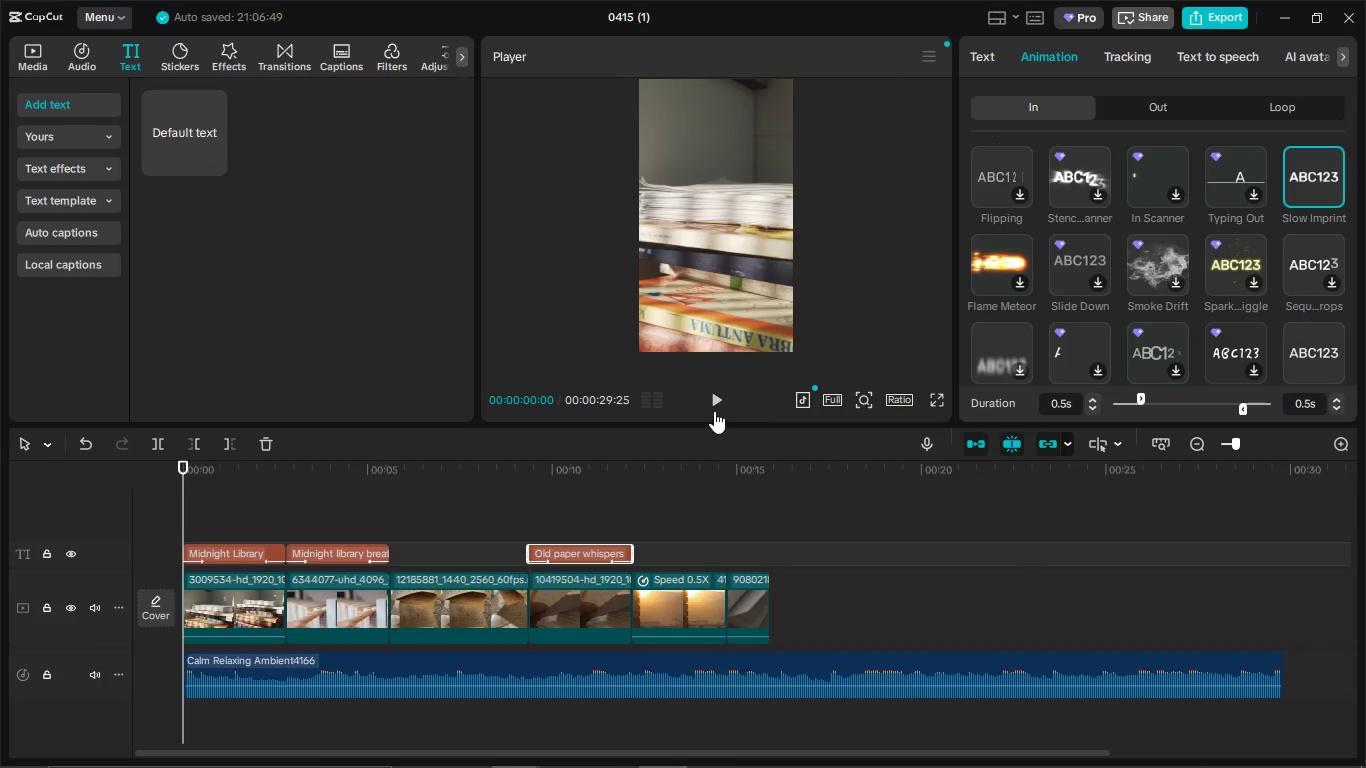 
left_click([713, 405])
 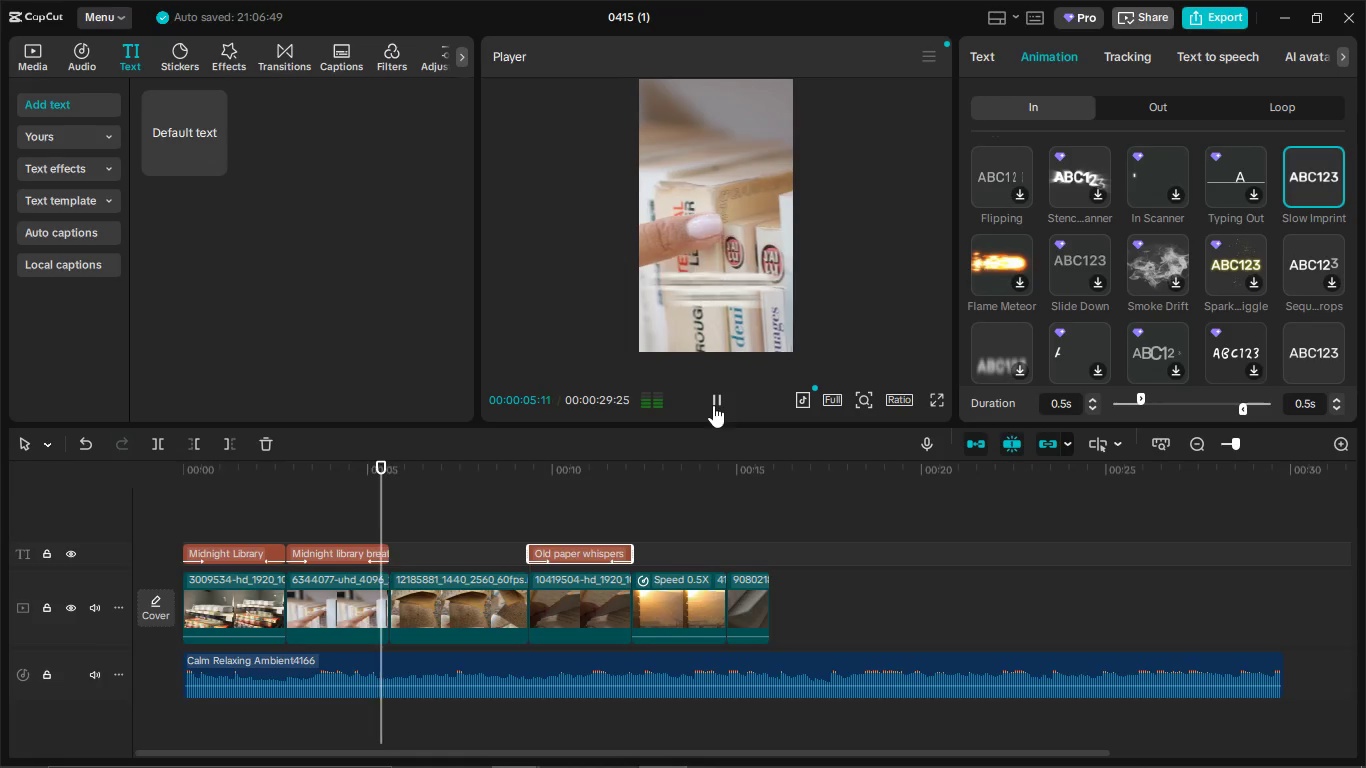 
wait(10.53)
 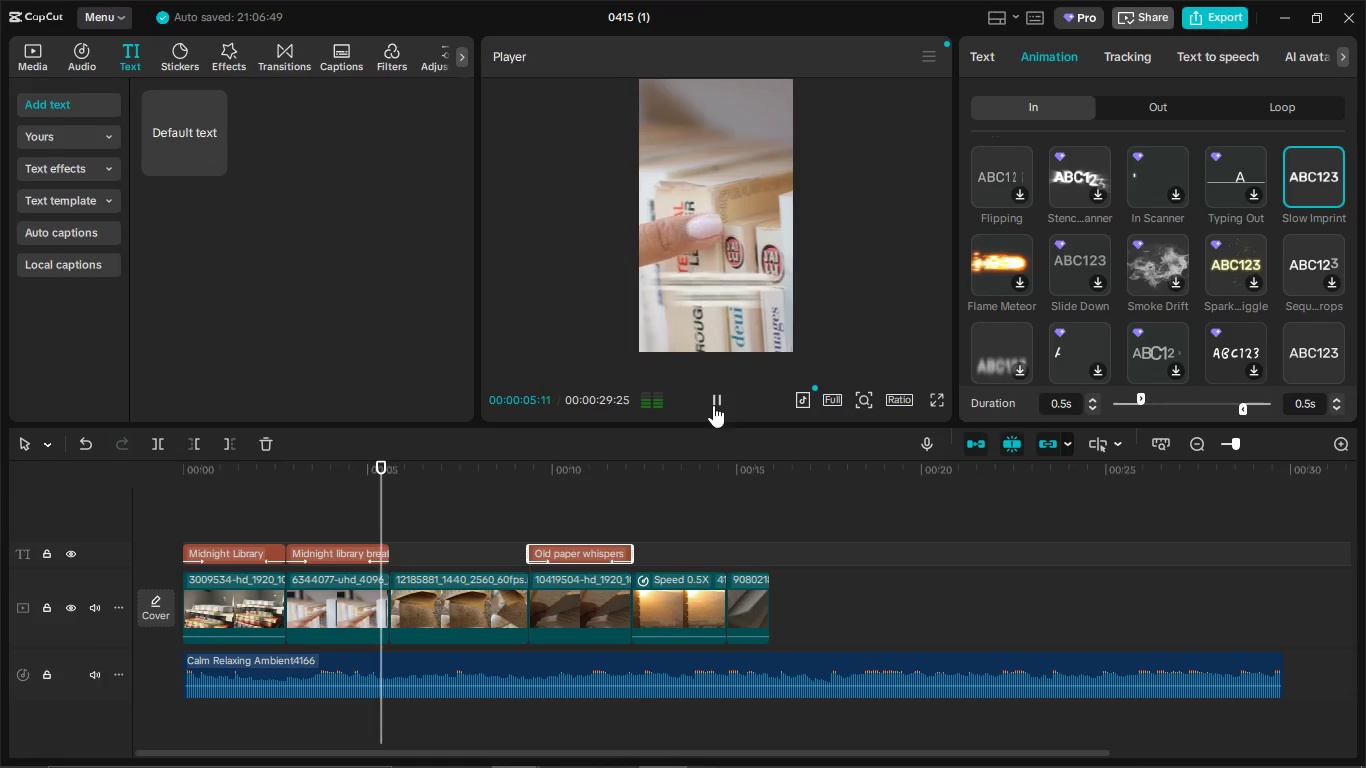 
left_click([479, 528])
 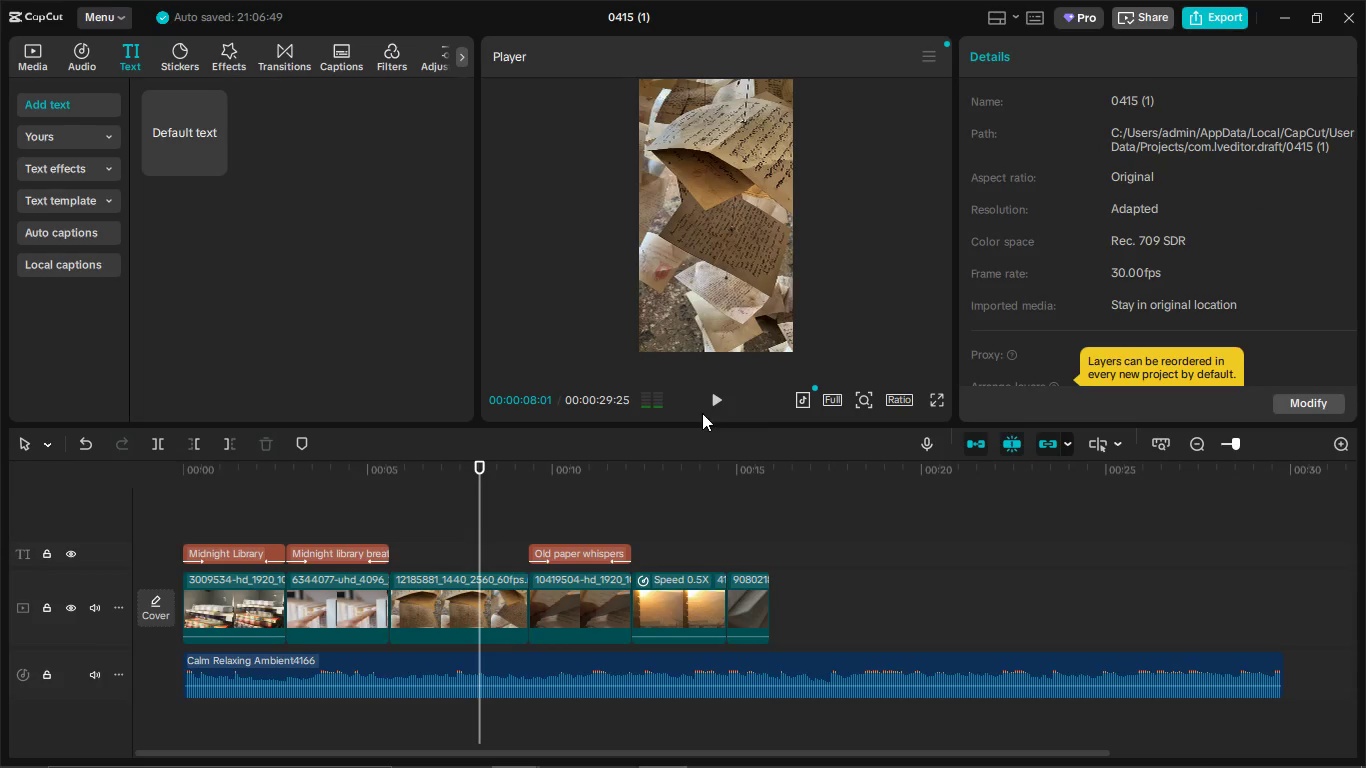 
left_click([711, 405])
 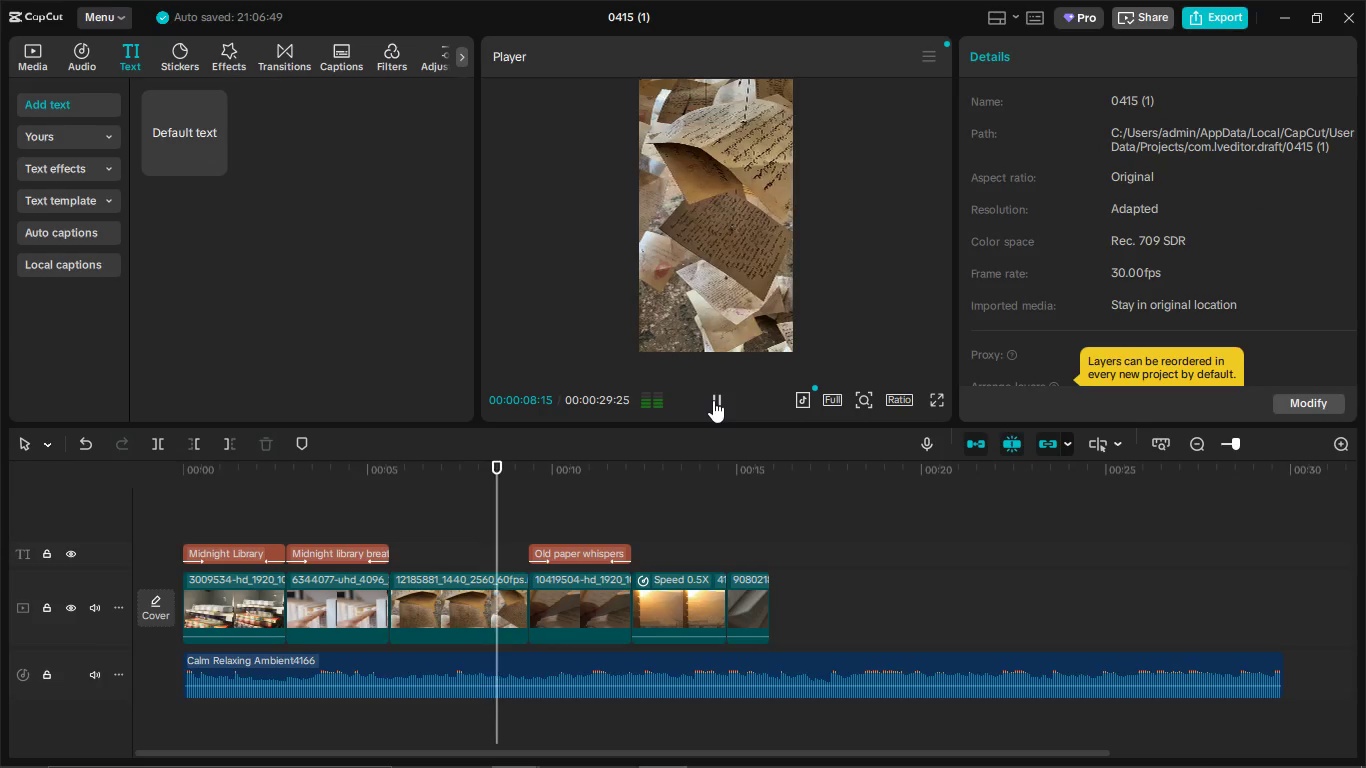 
left_click([713, 400])
 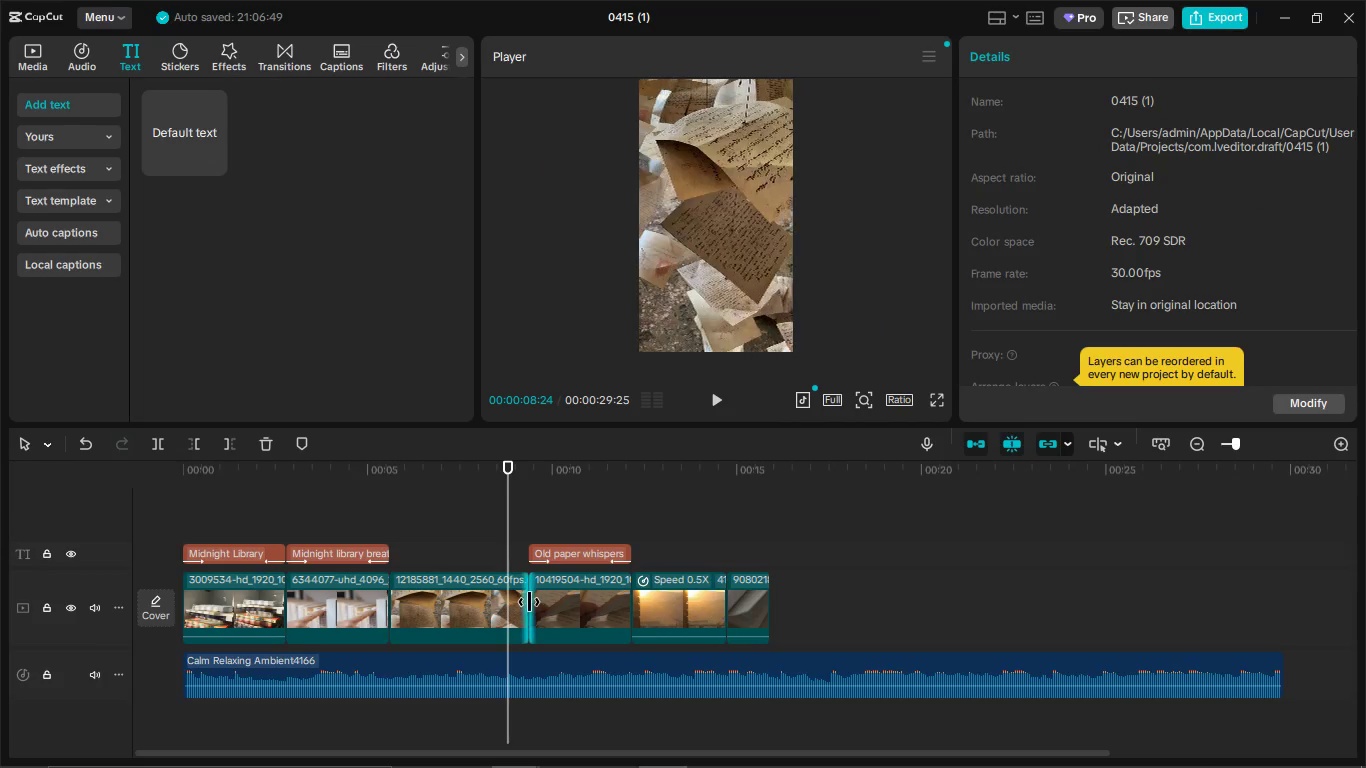 
double_click([519, 603])
 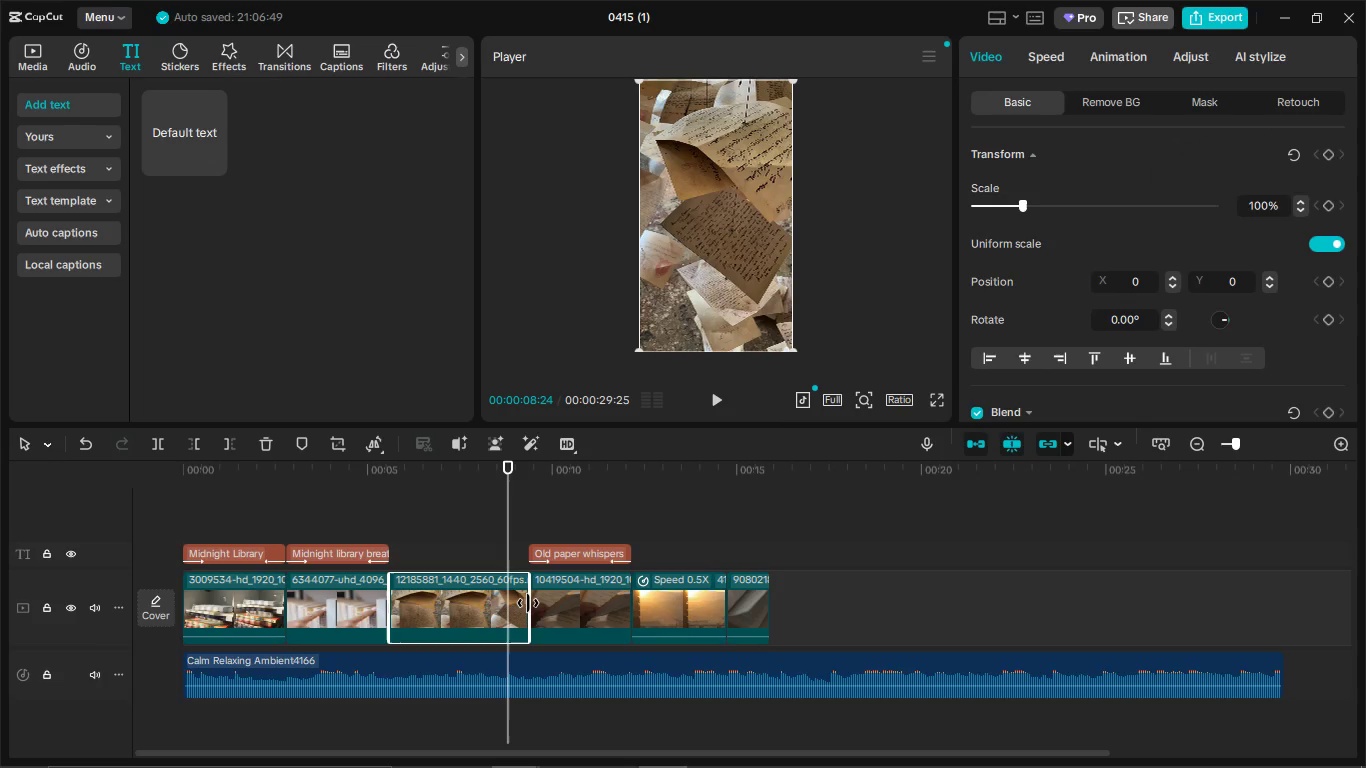 
left_click_drag(start_coordinate=[528, 603], to_coordinate=[505, 608])
 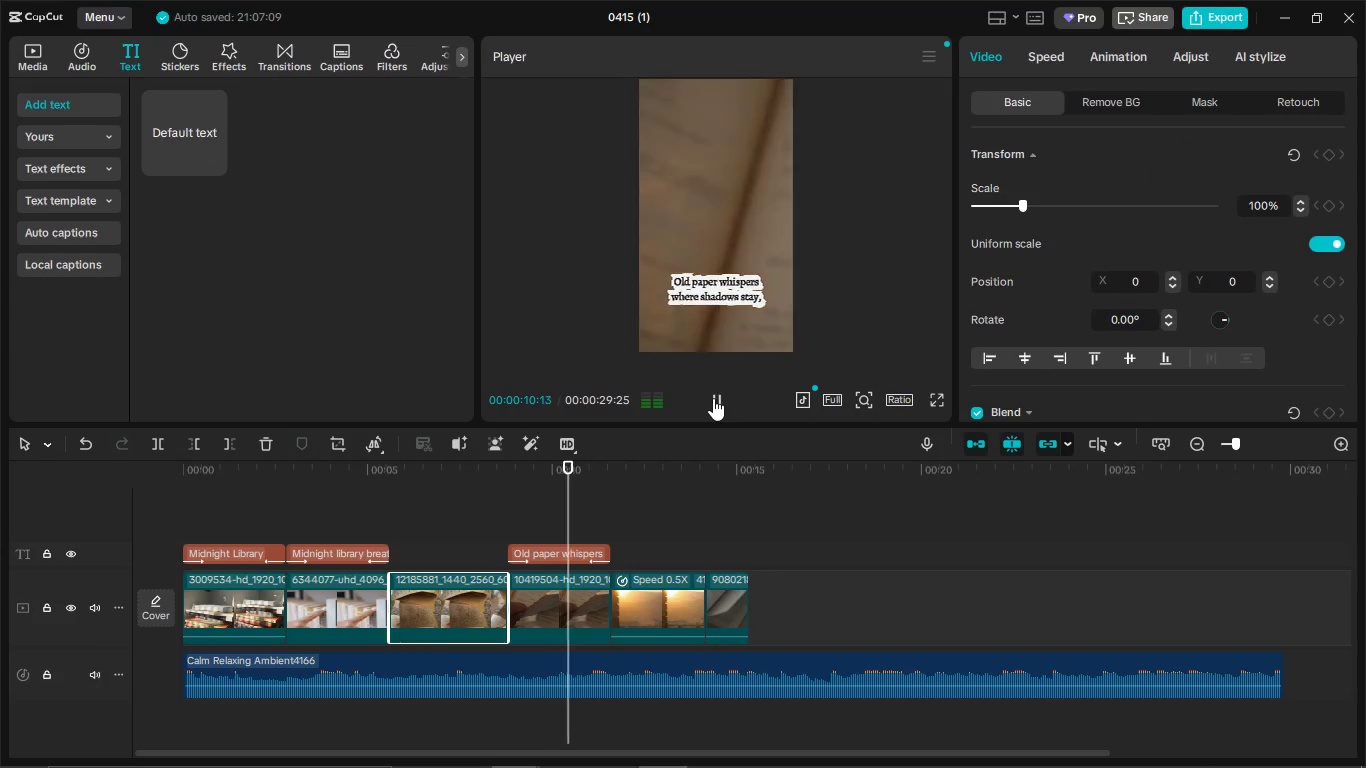 
left_click([713, 398])
 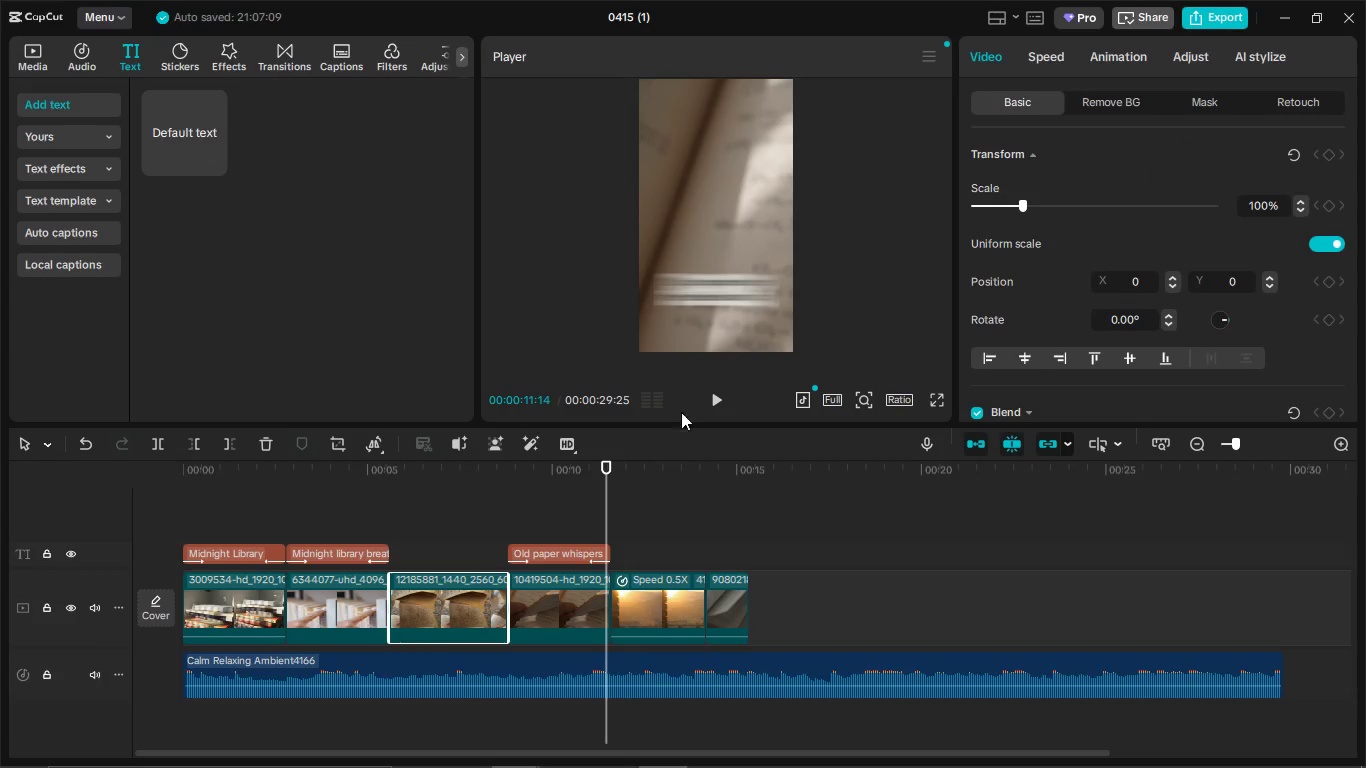 
left_click([713, 401])
 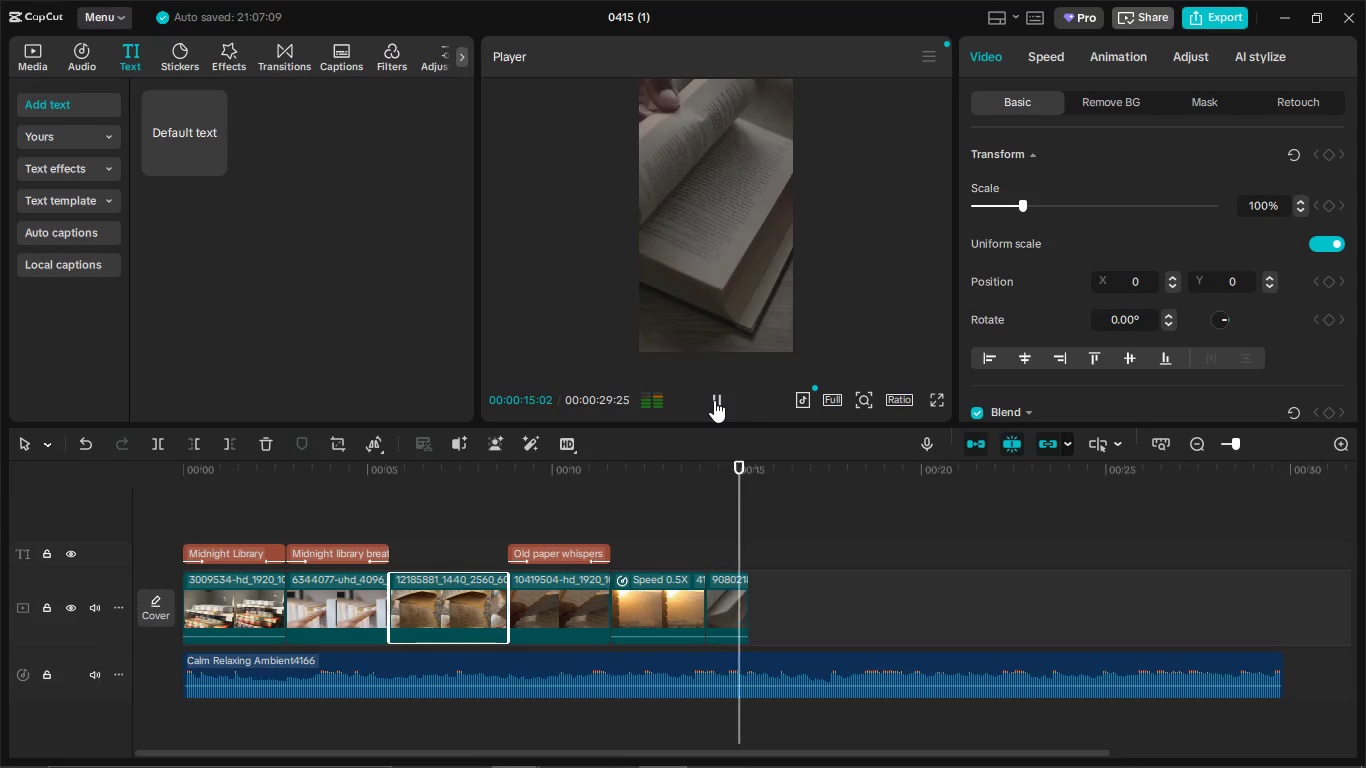 
left_click([714, 400])
 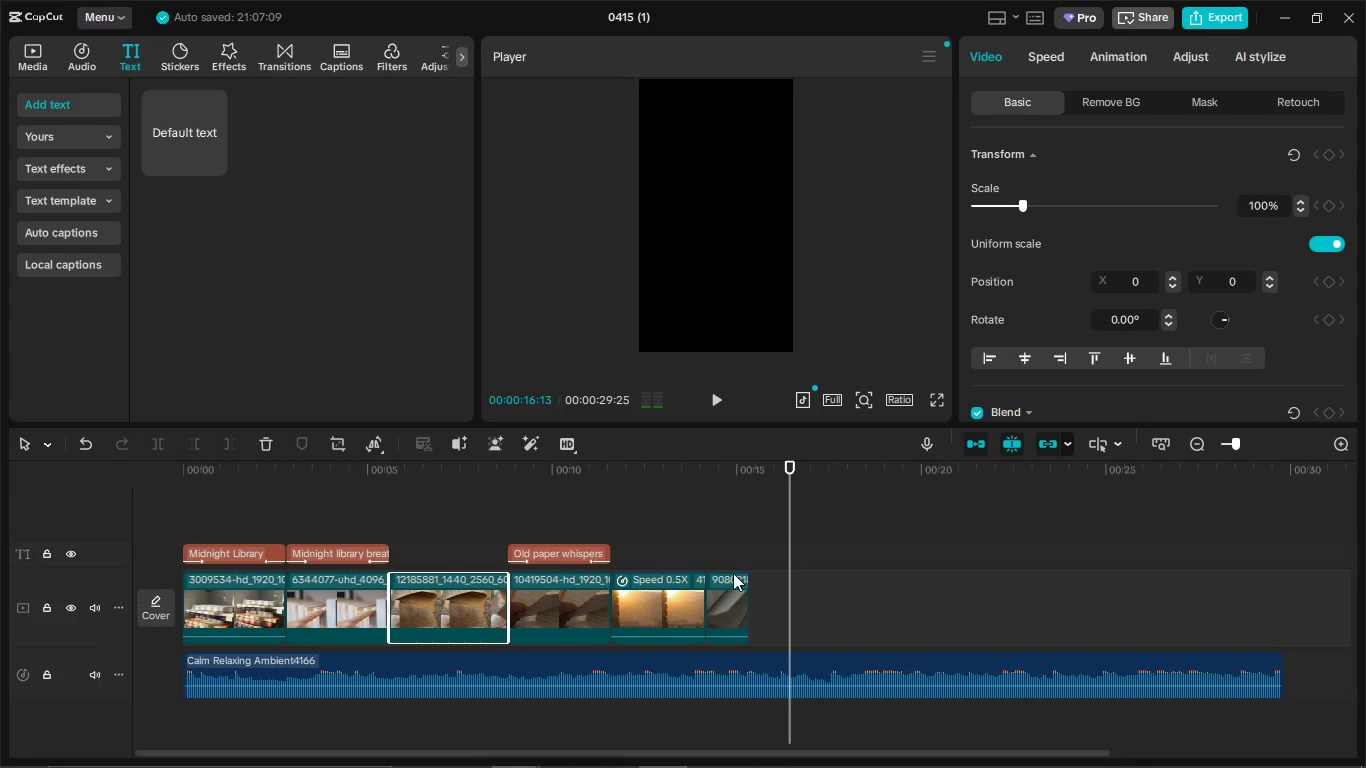 
left_click([738, 586])
 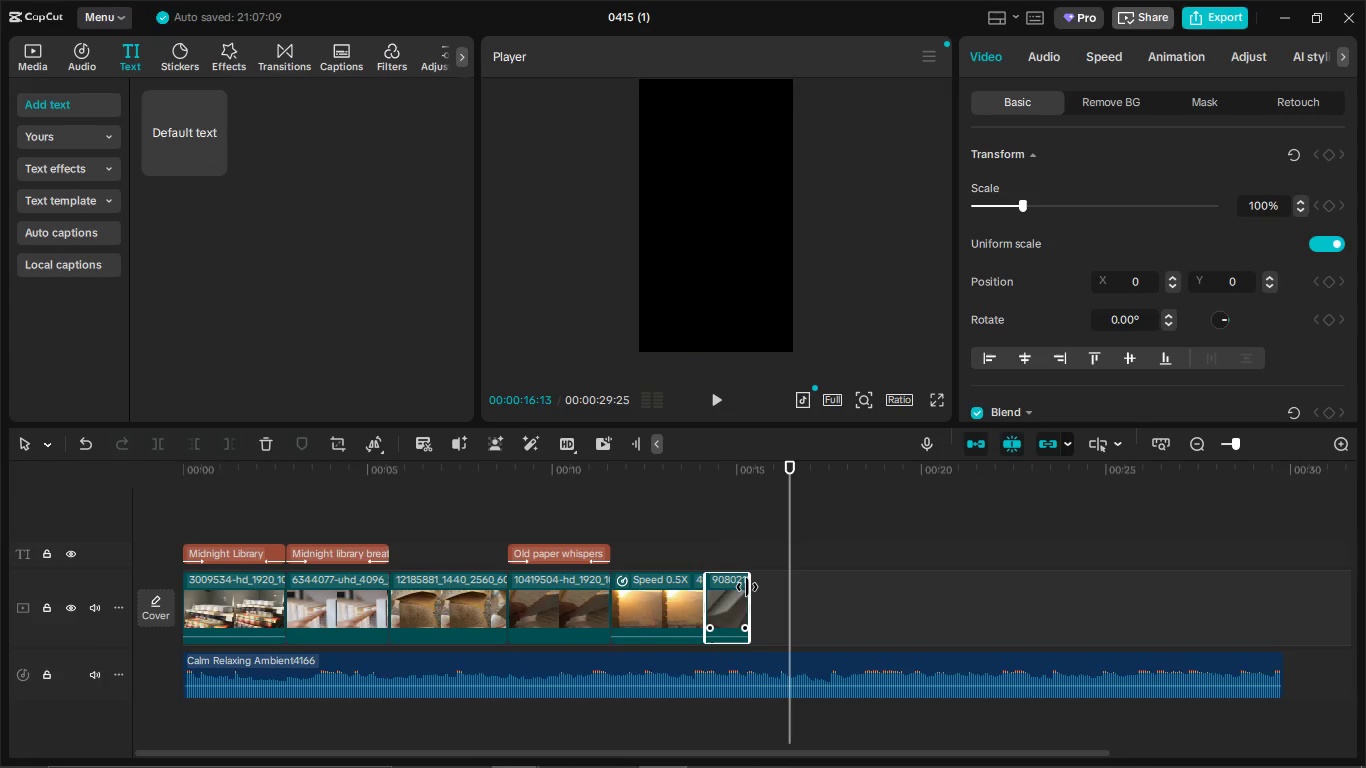 
left_click_drag(start_coordinate=[747, 587], to_coordinate=[776, 591])
 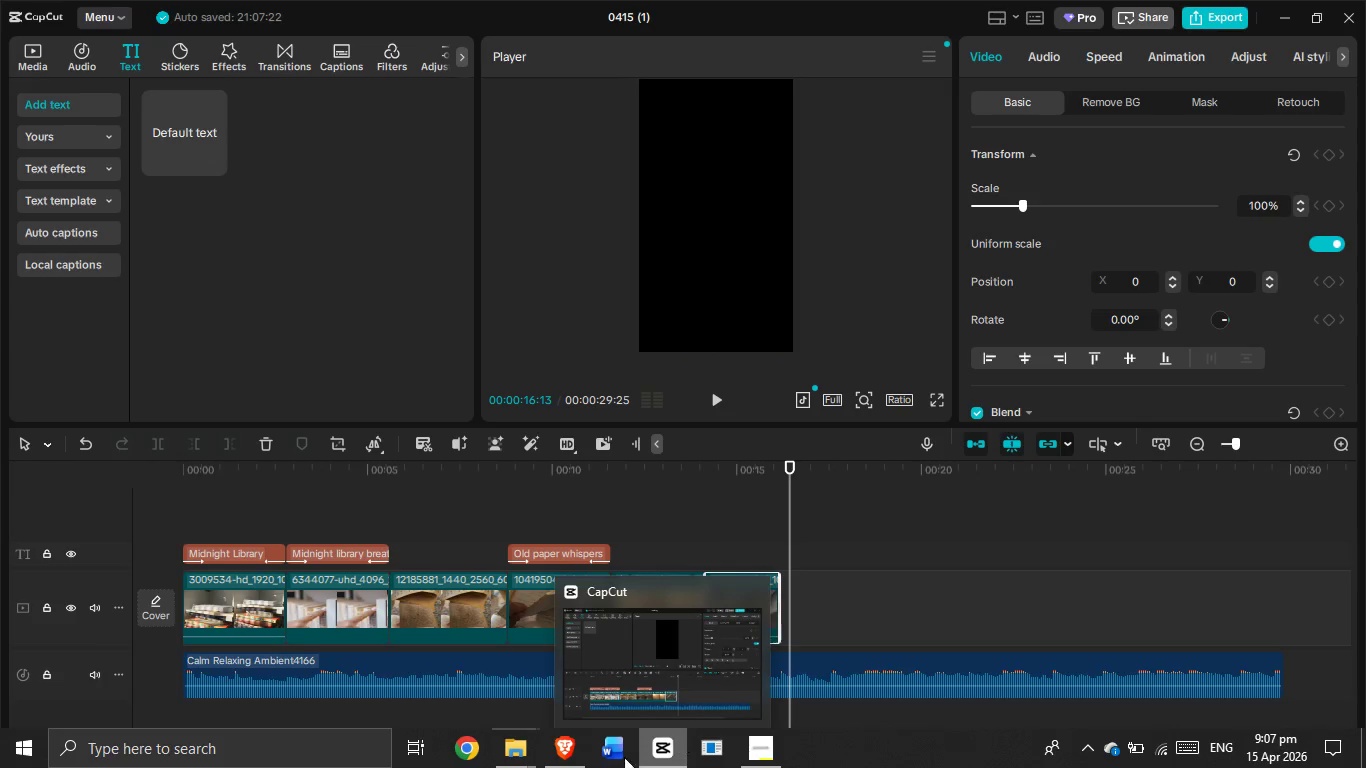 
left_click([576, 753])
 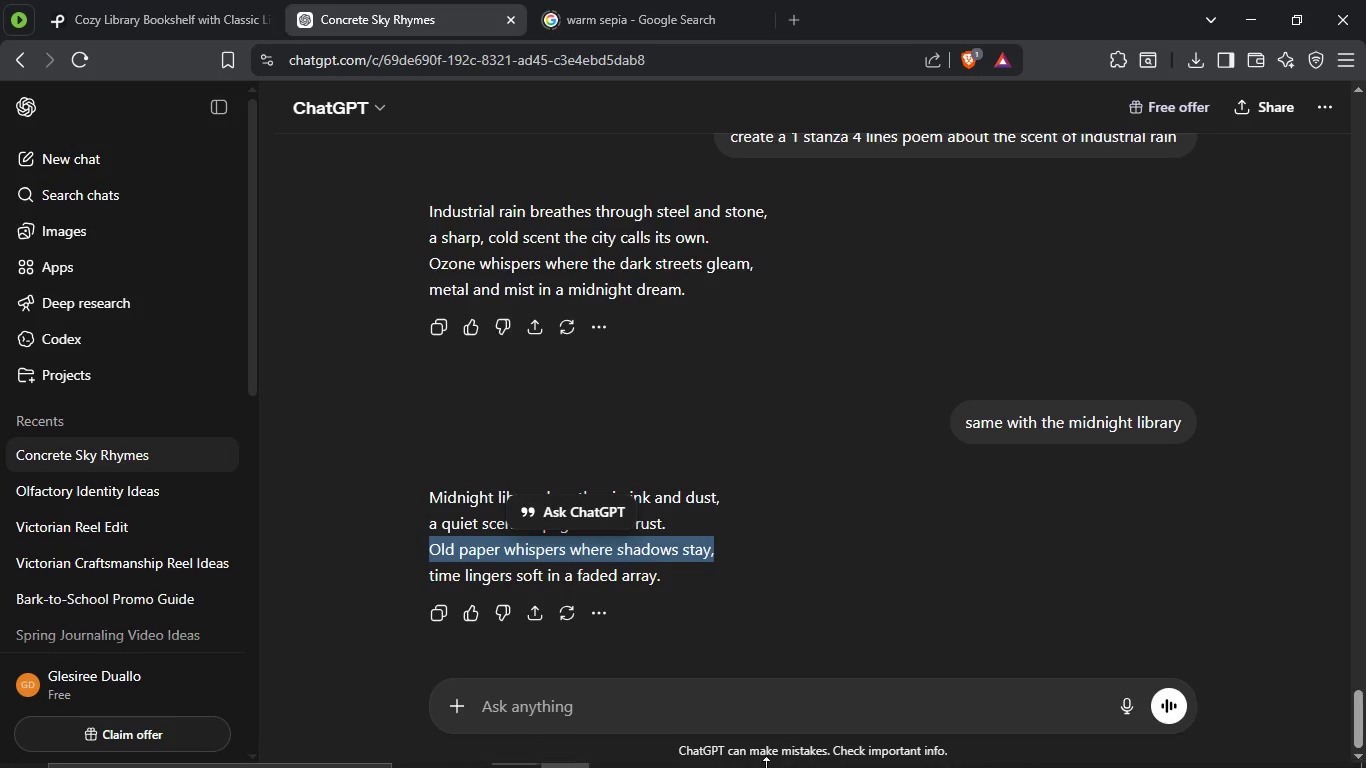 
left_click([760, 759])